 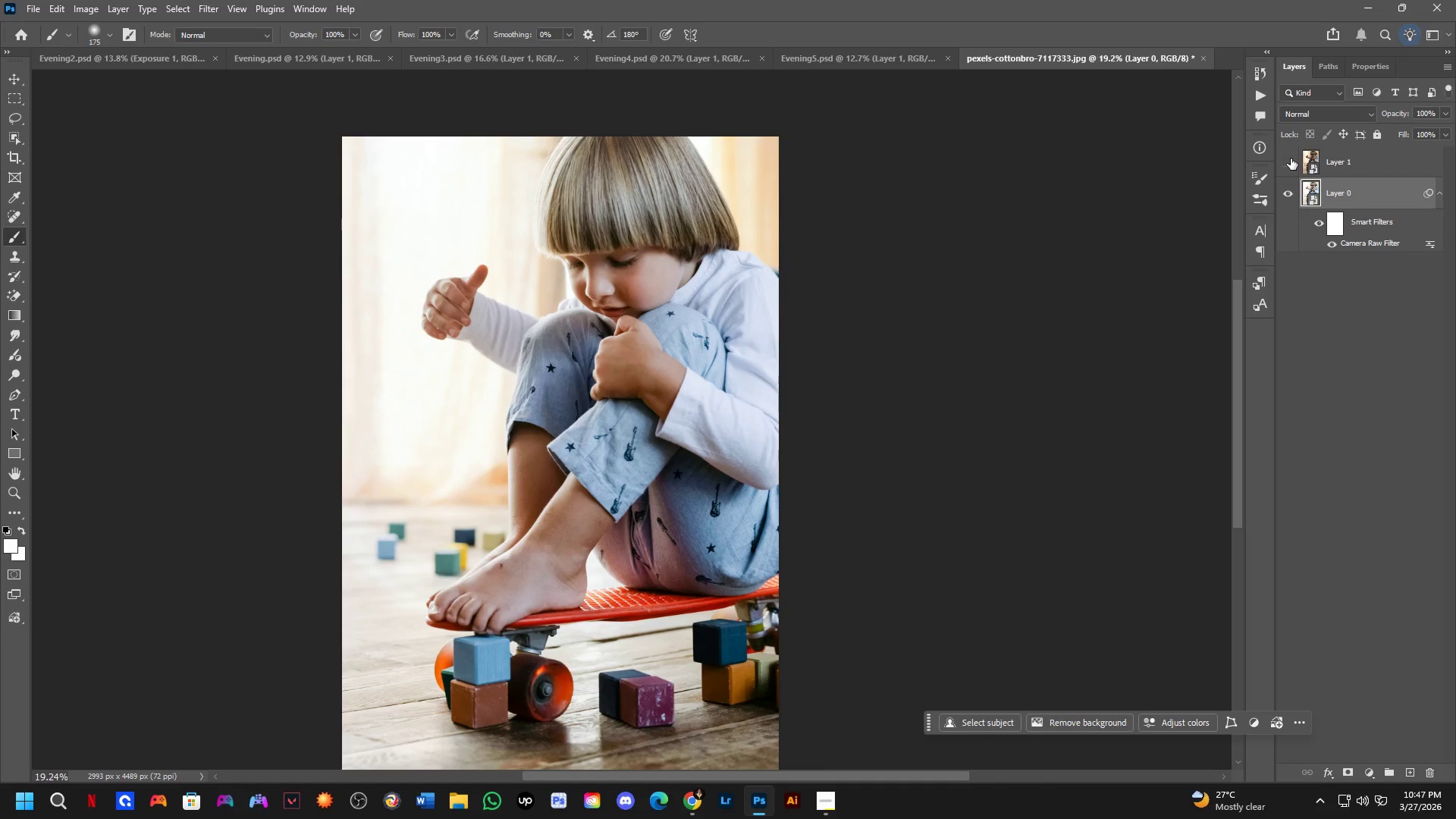 
double_click([1378, 243])
 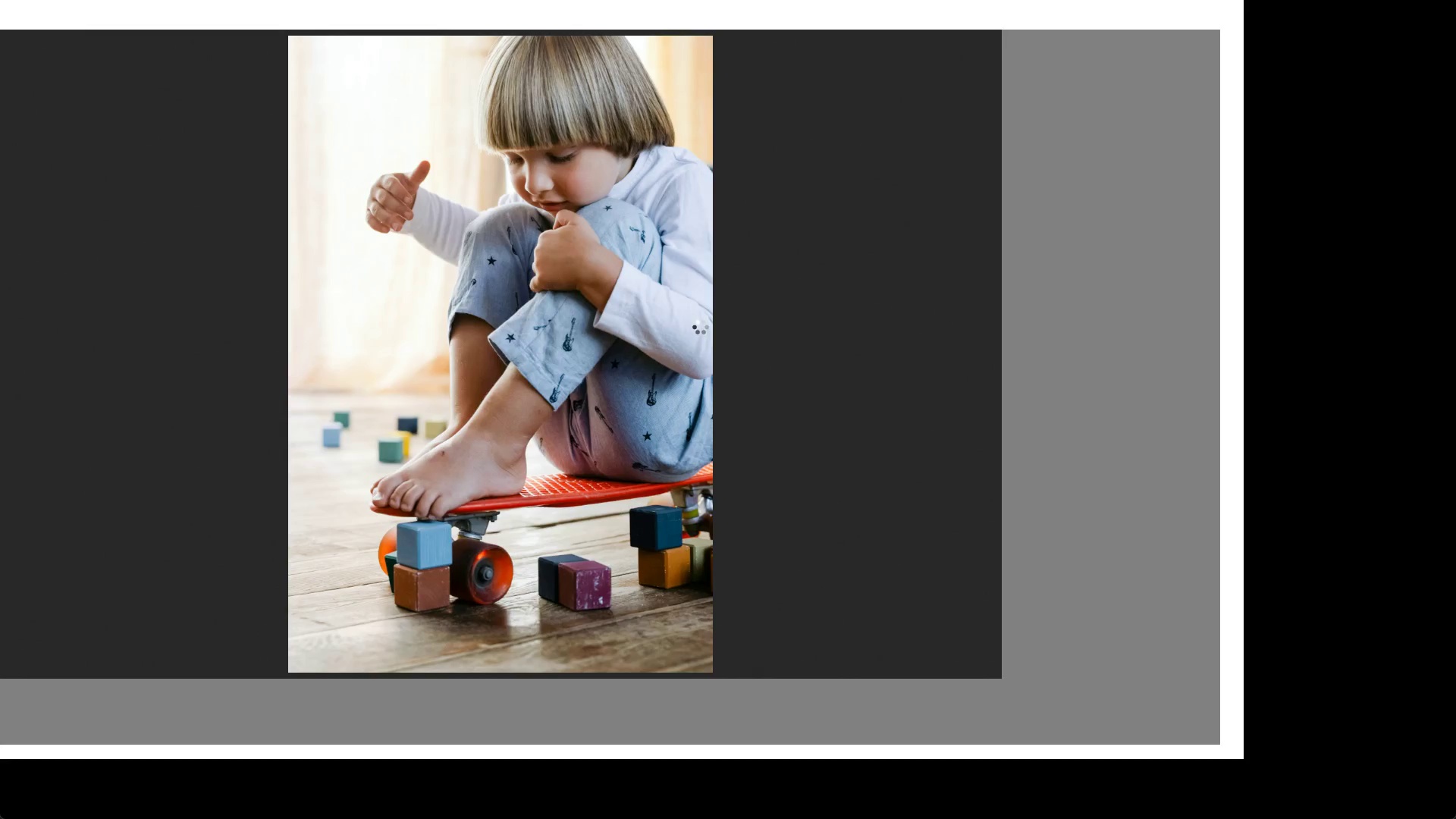 
left_click_drag(start_coordinate=[658, 171], to_coordinate=[686, 180])
 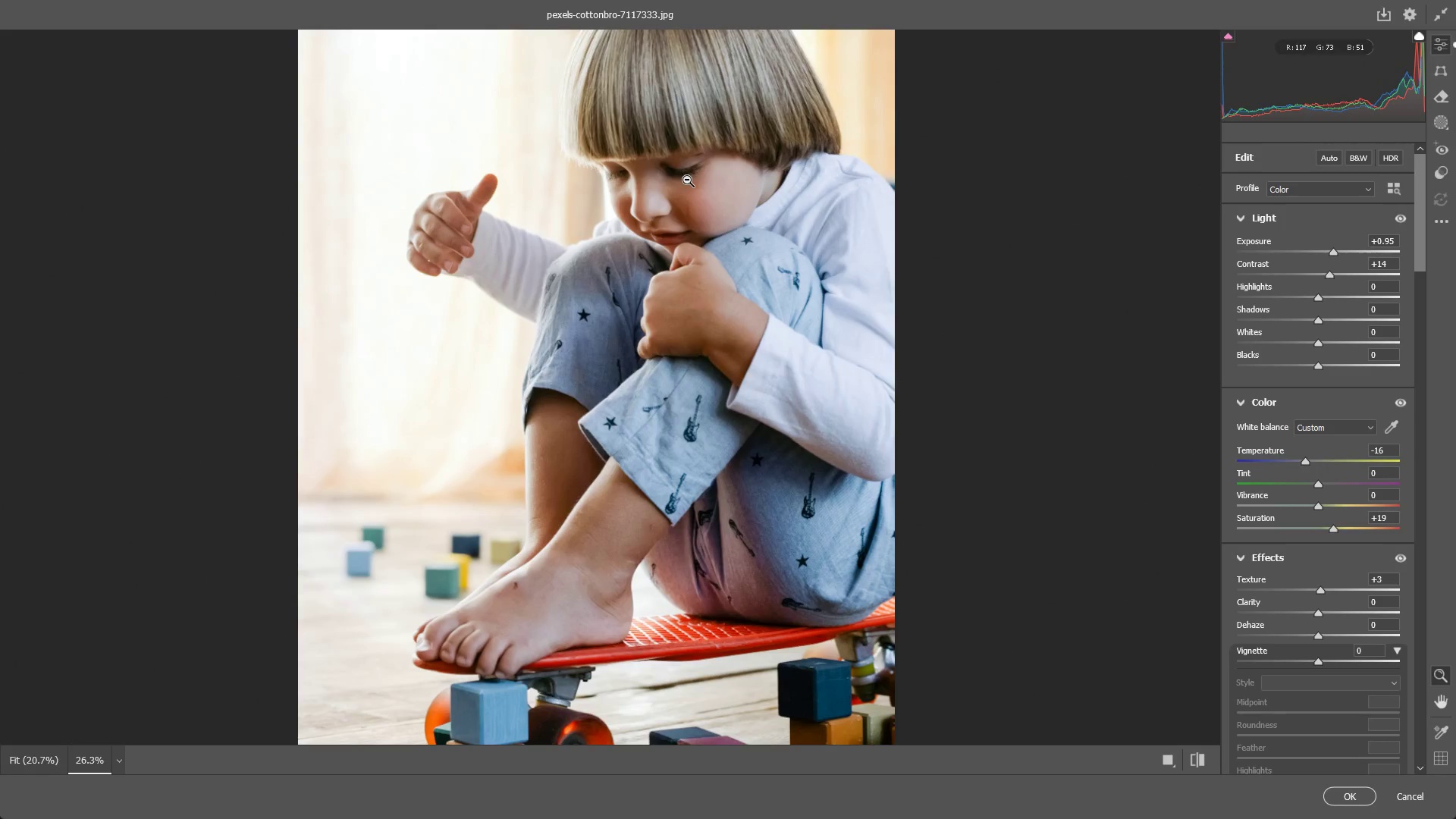 
hold_key(key=Space, duration=0.45)
 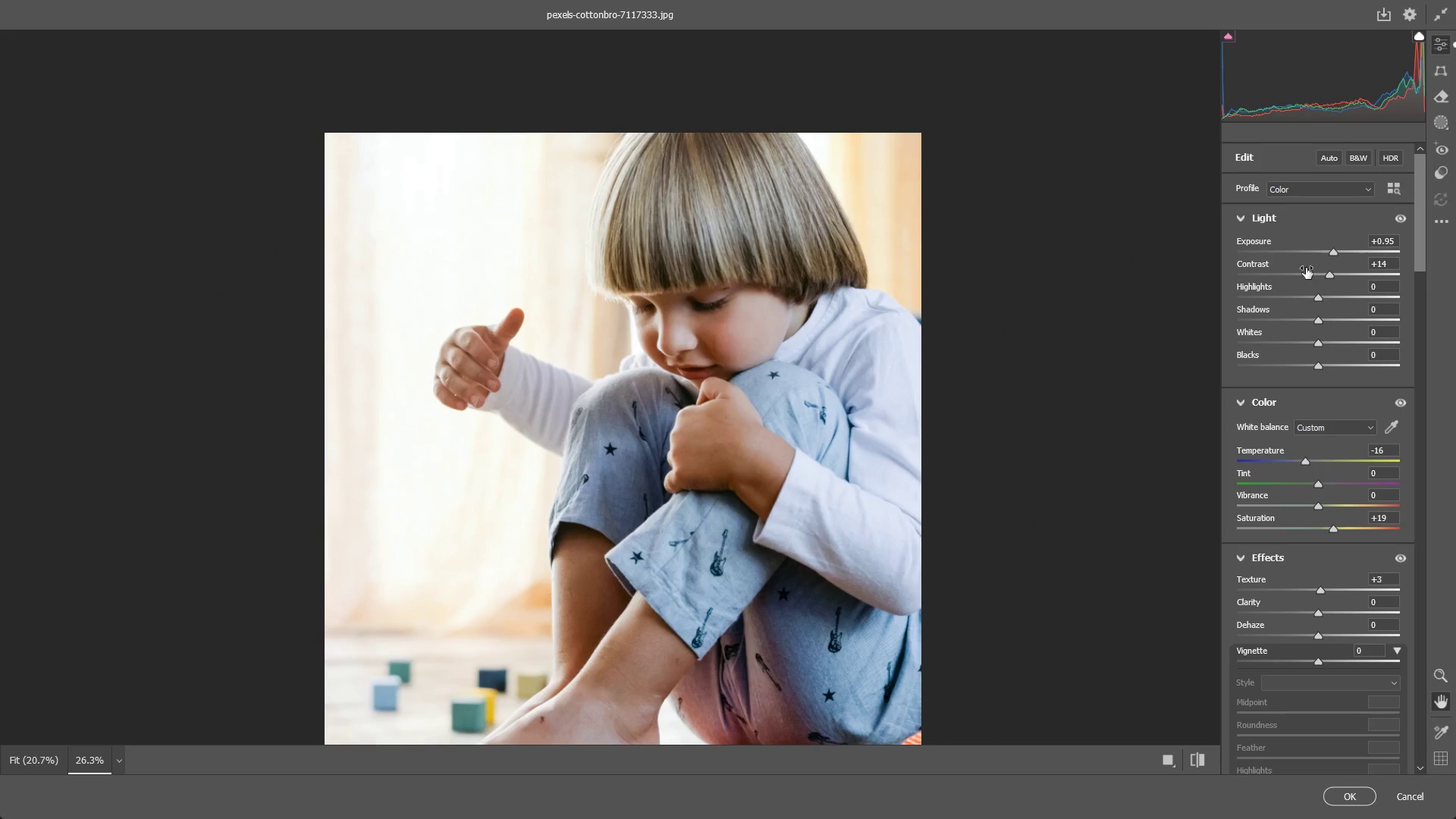 
left_click_drag(start_coordinate=[684, 190], to_coordinate=[711, 325])
 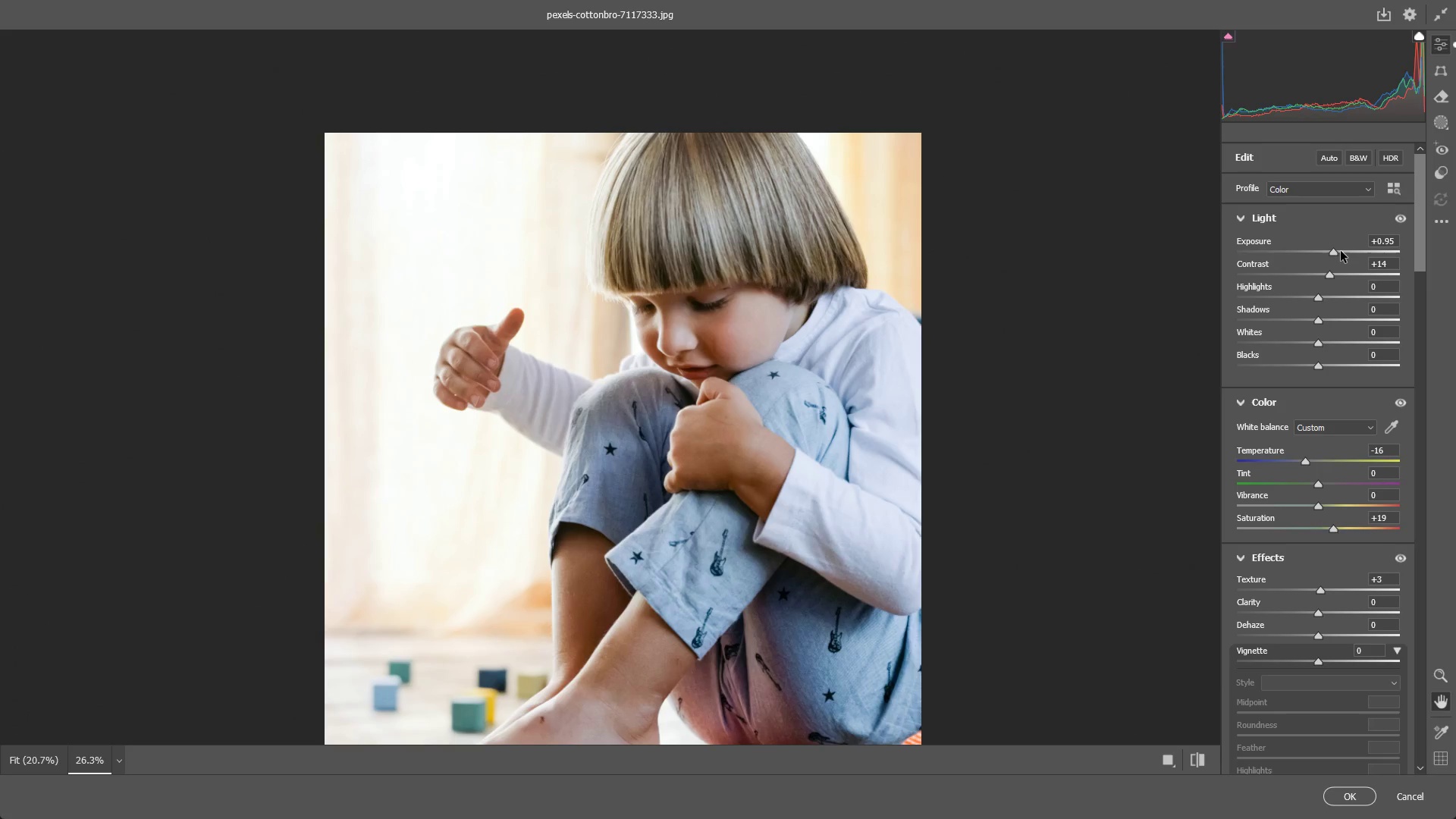 
left_click([1335, 253])
 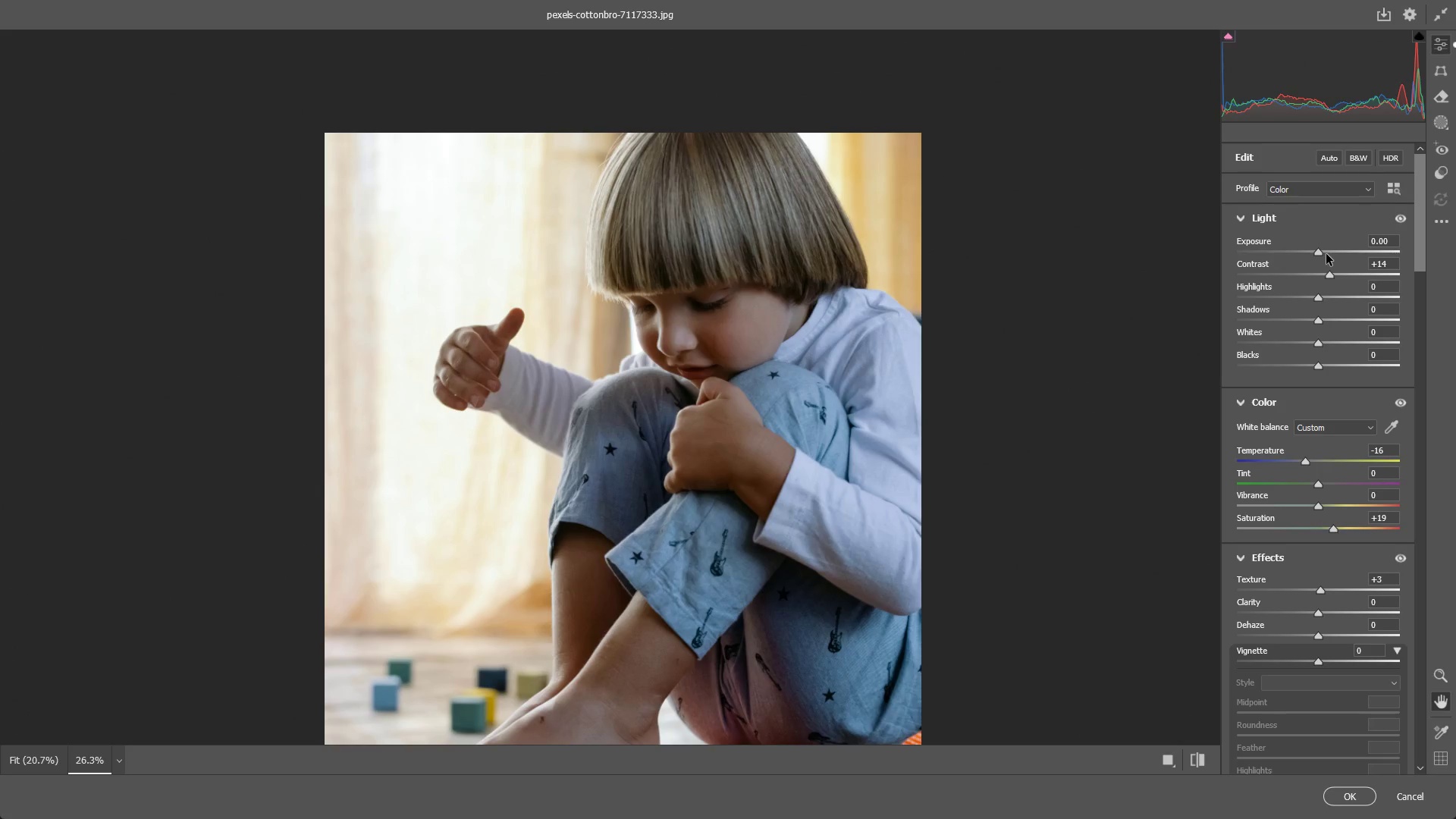 
key(Control+ControlLeft)
 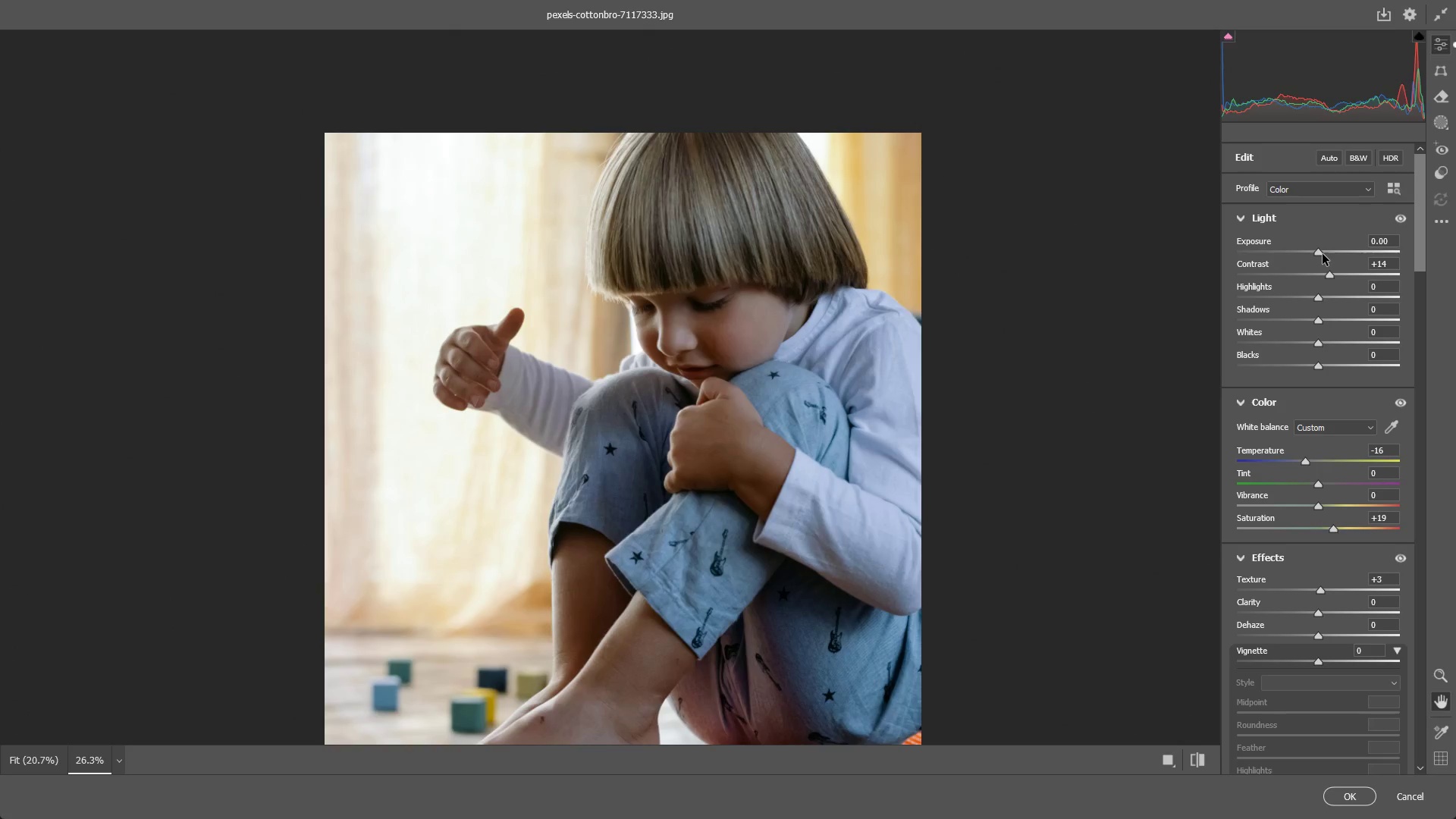 
key(Control+Z)
 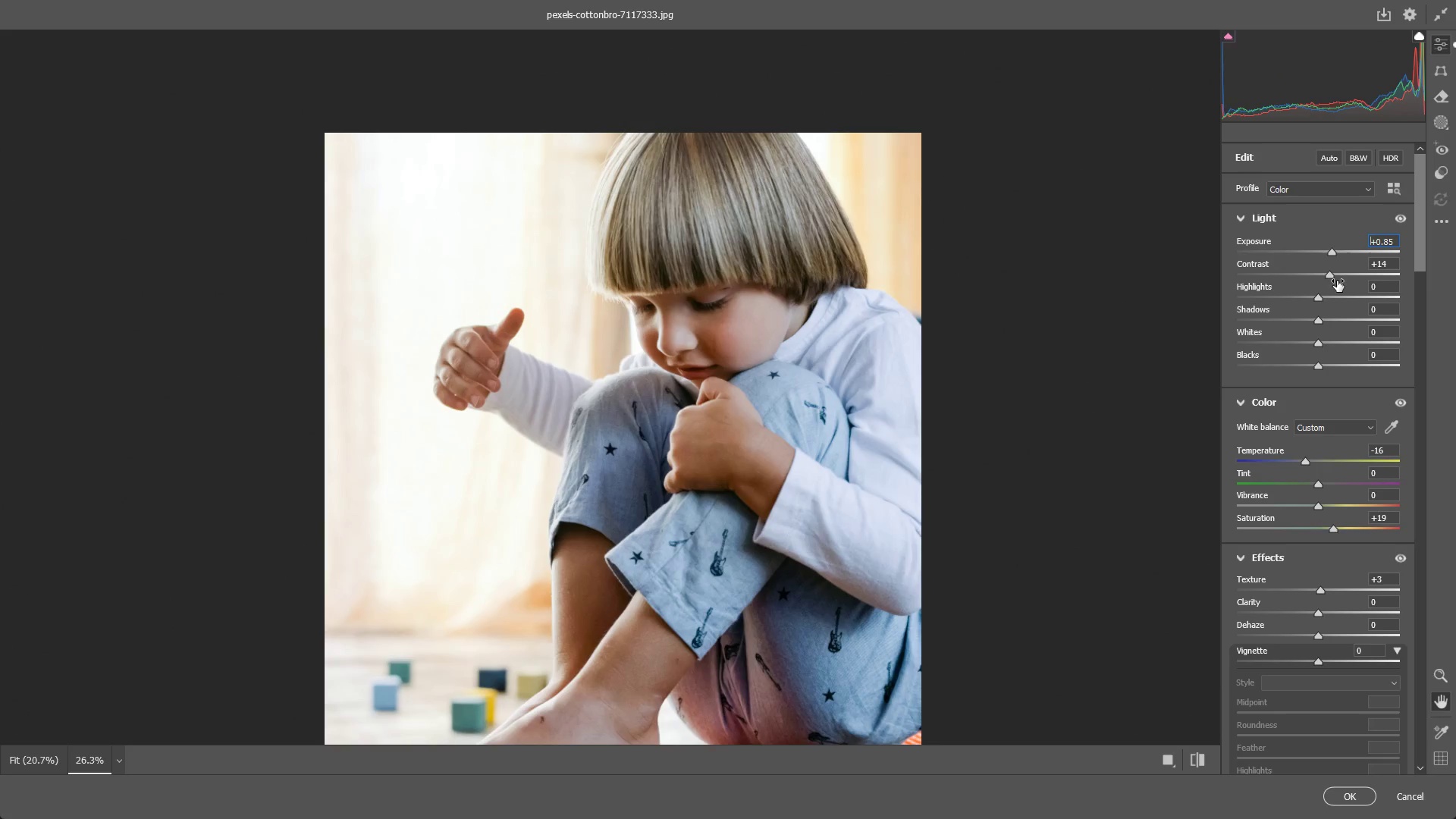 
left_click_drag(start_coordinate=[1329, 275], to_coordinate=[1346, 277])
 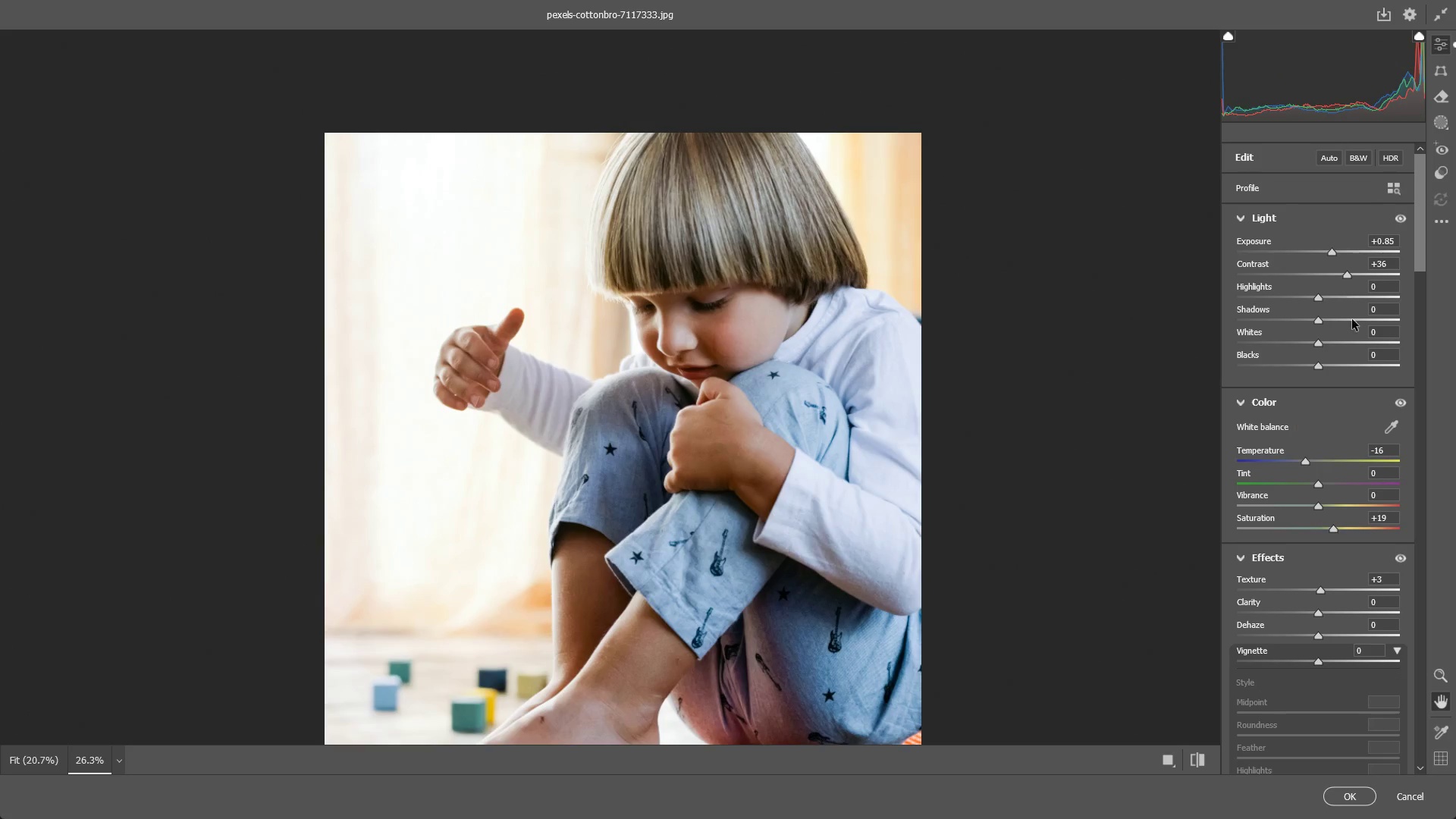 
key(Control+ControlLeft)
 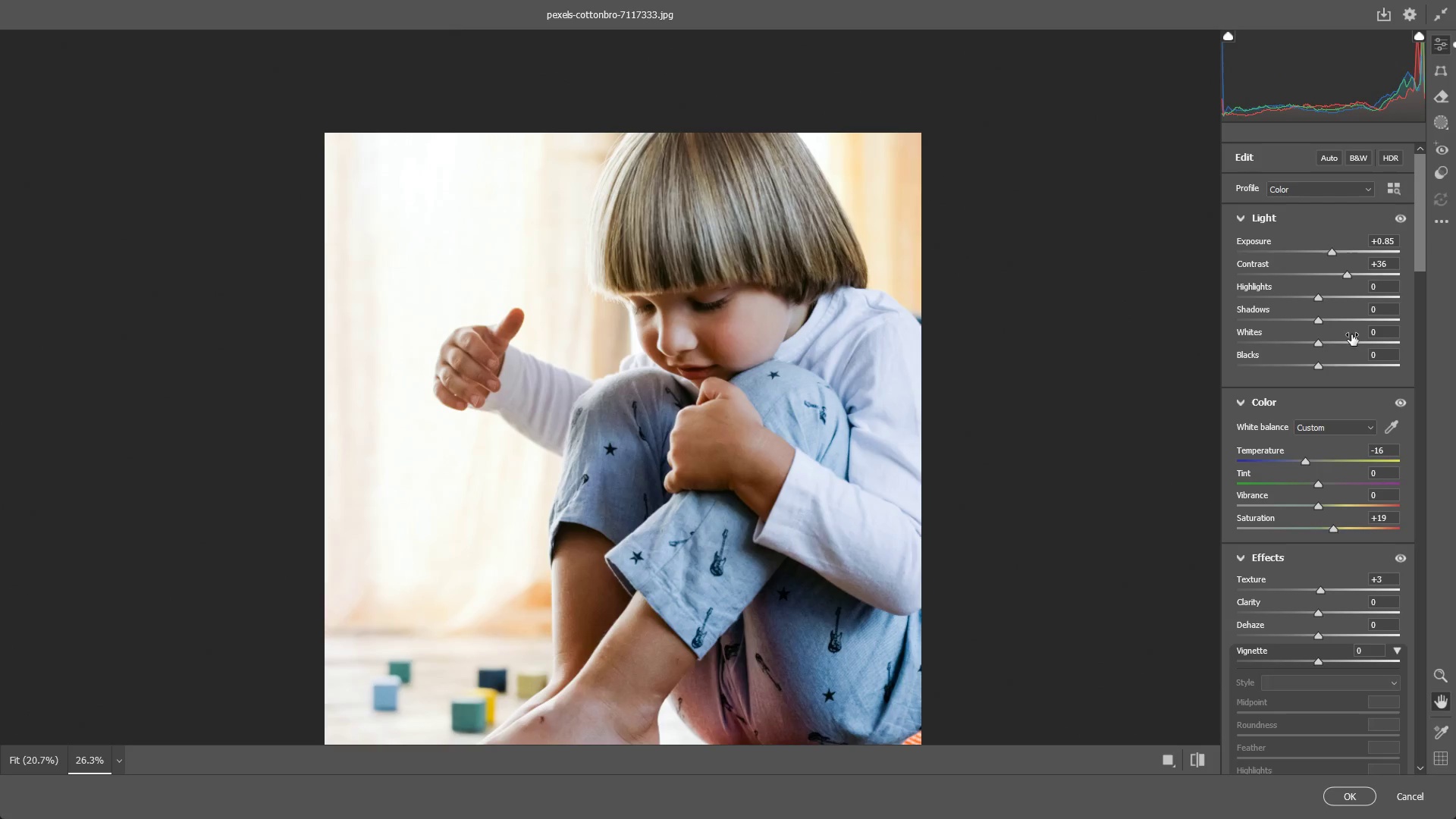 
key(Control+Z)
 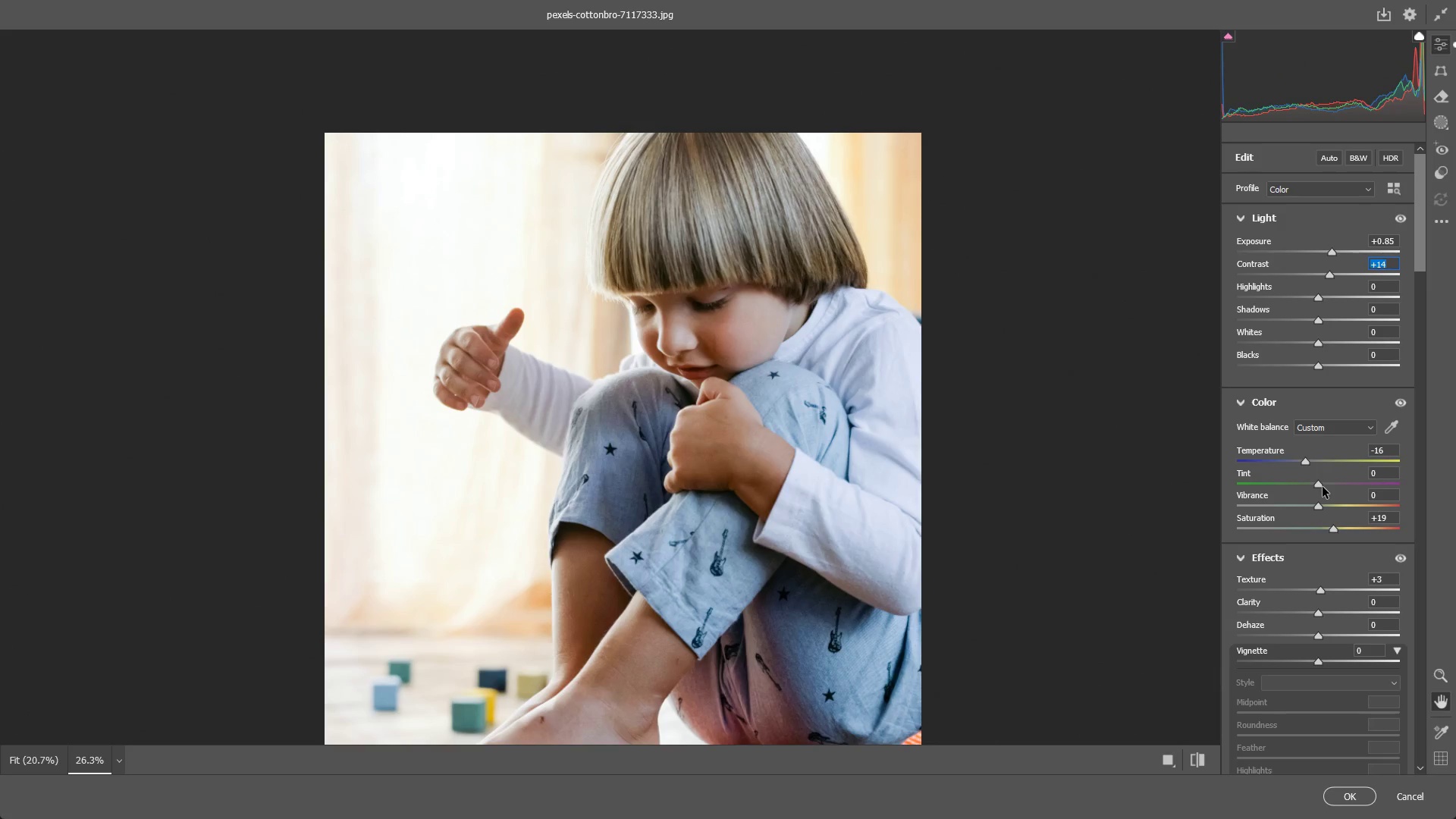 
left_click_drag(start_coordinate=[1316, 485], to_coordinate=[1329, 476])
 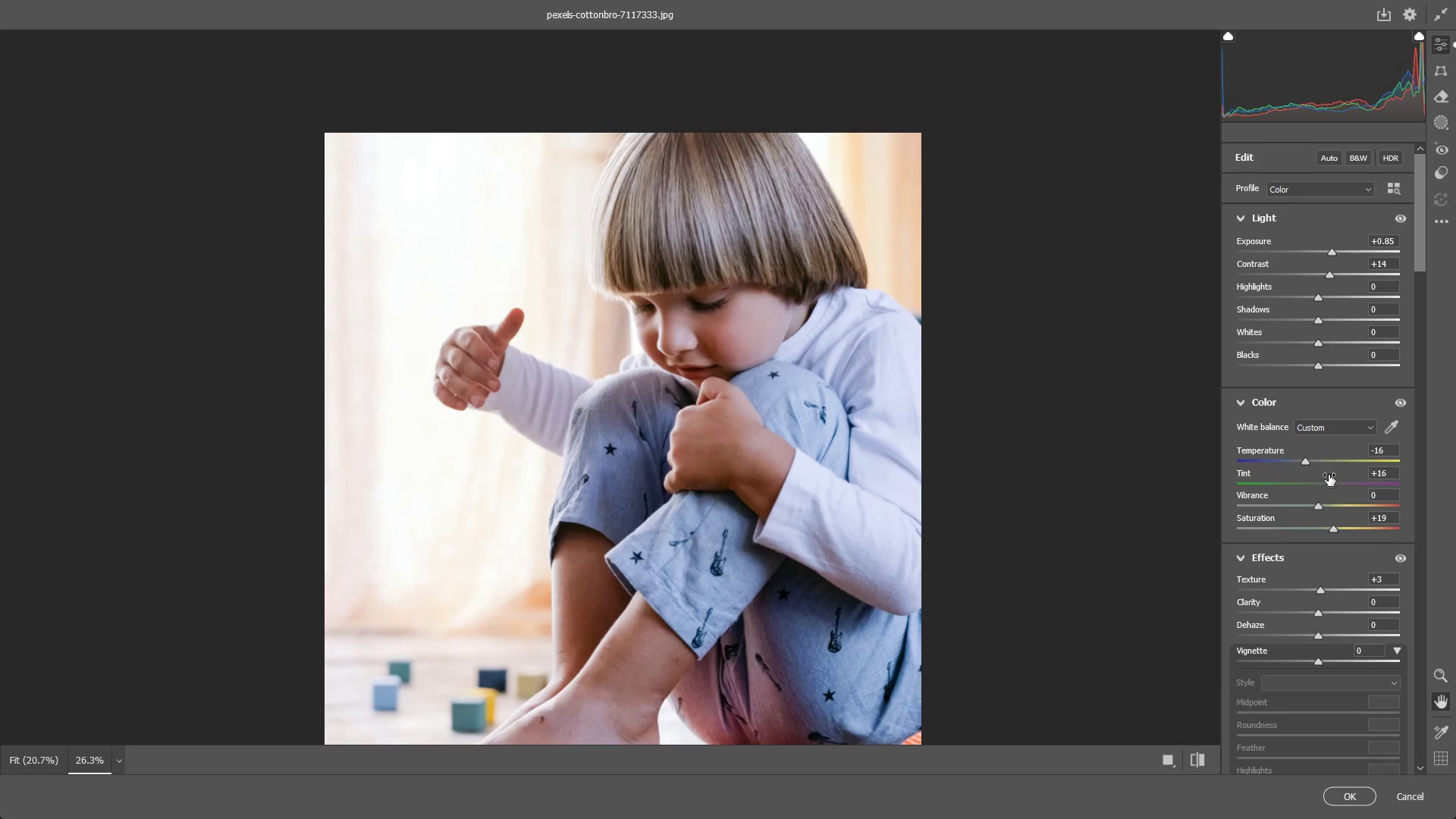 
key(Control+ControlLeft)
 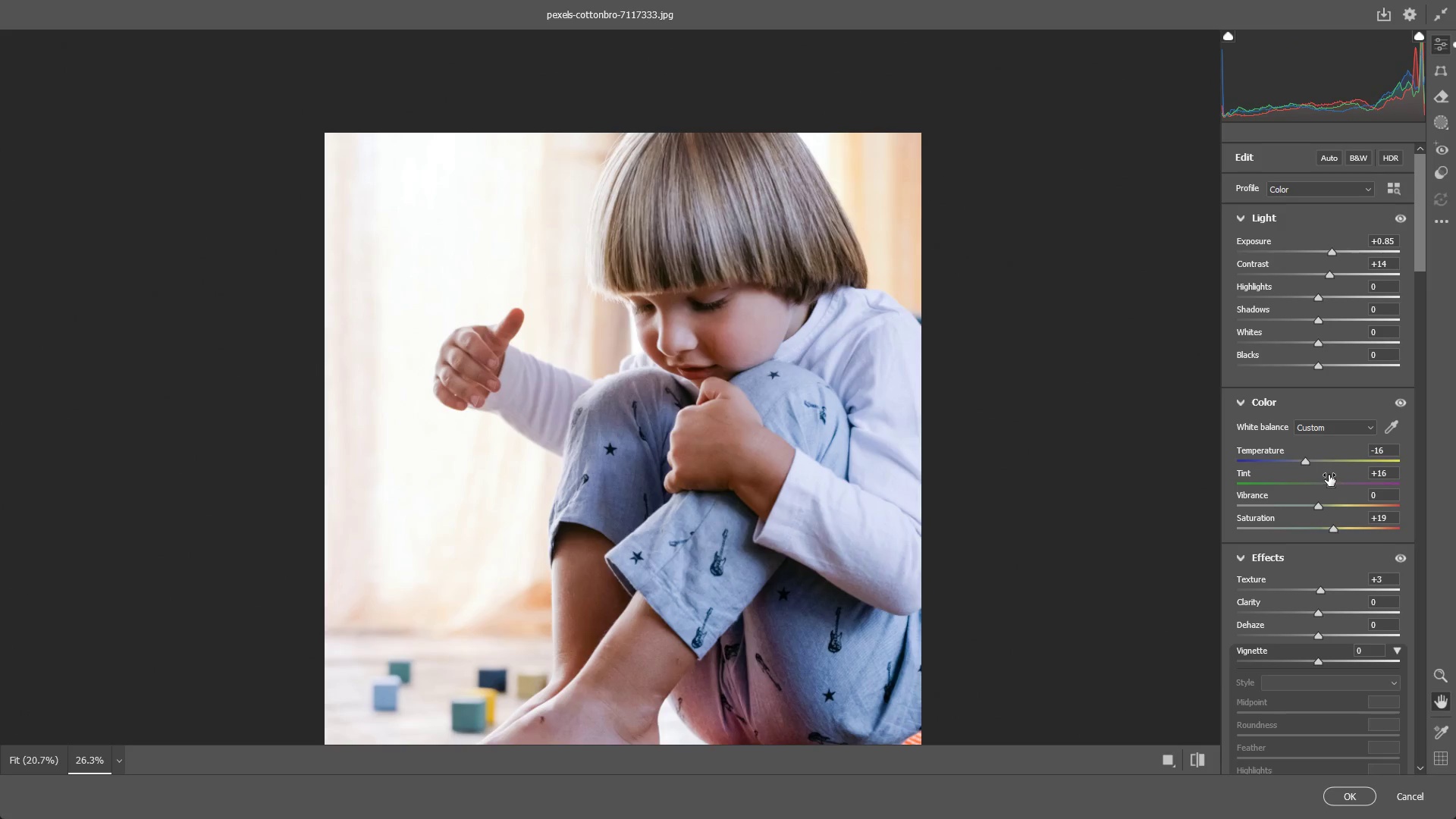 
key(Control+Z)
 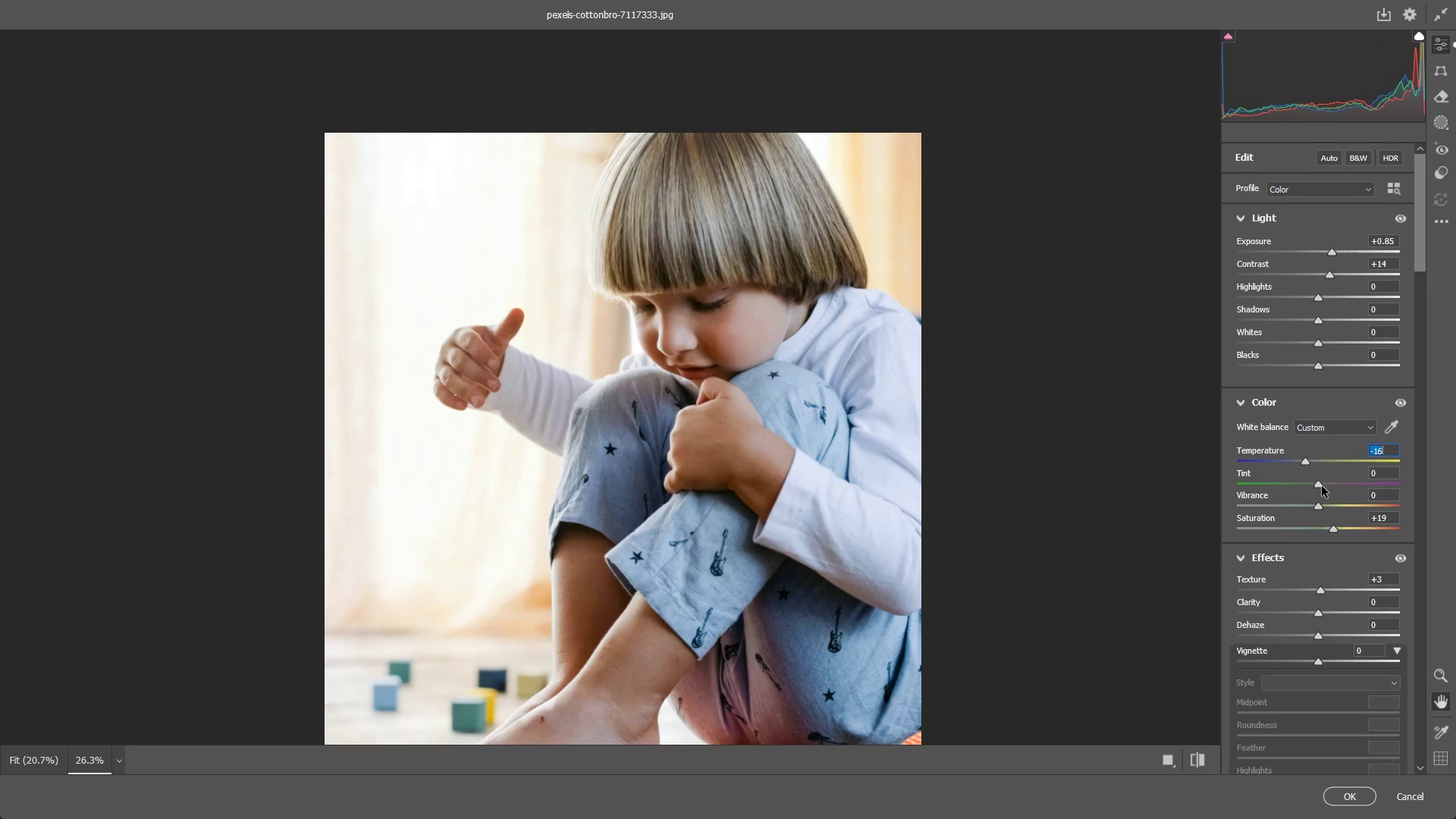 
left_click([1322, 486])
 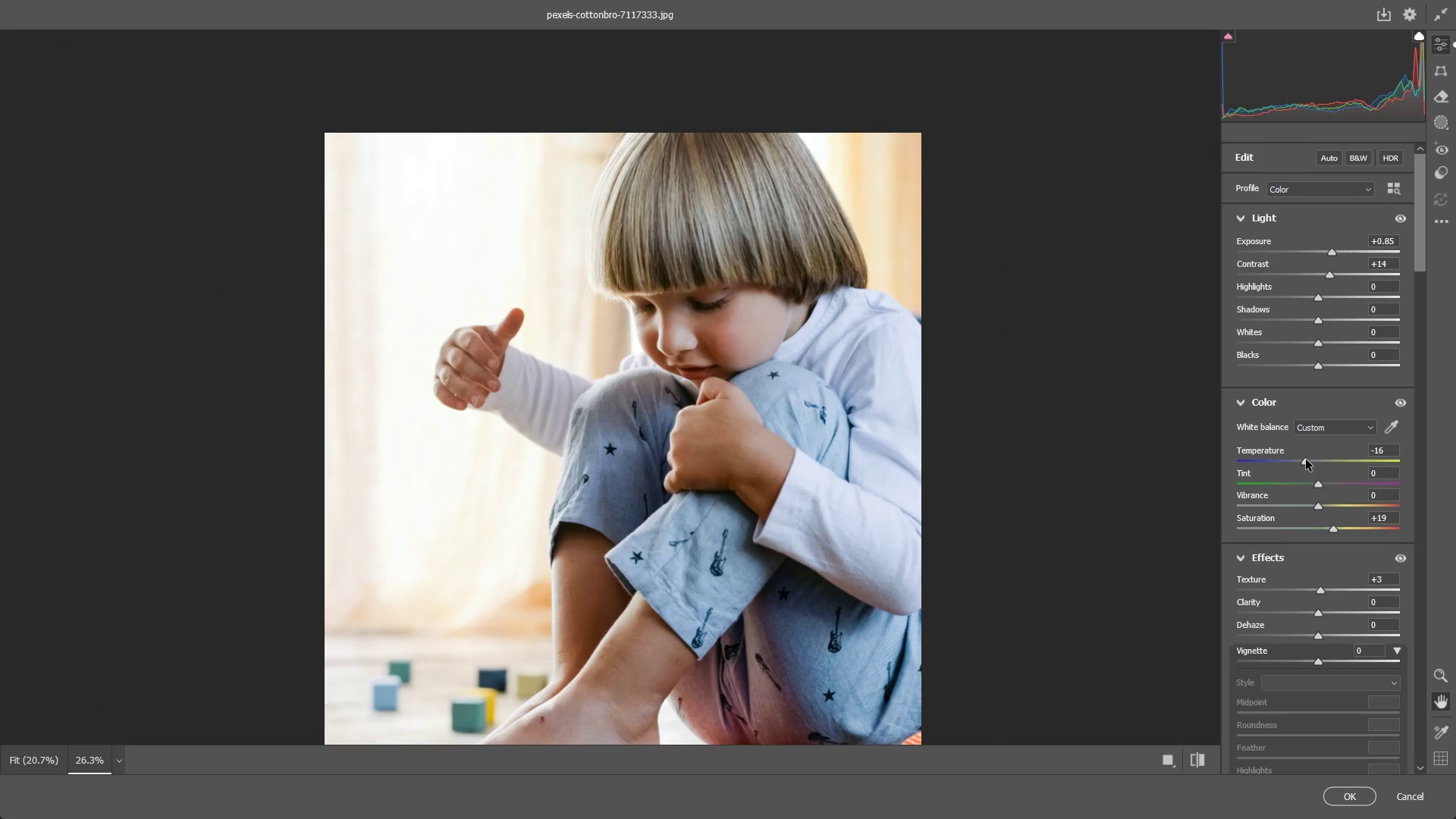 
left_click_drag(start_coordinate=[1306, 460], to_coordinate=[1295, 460])
 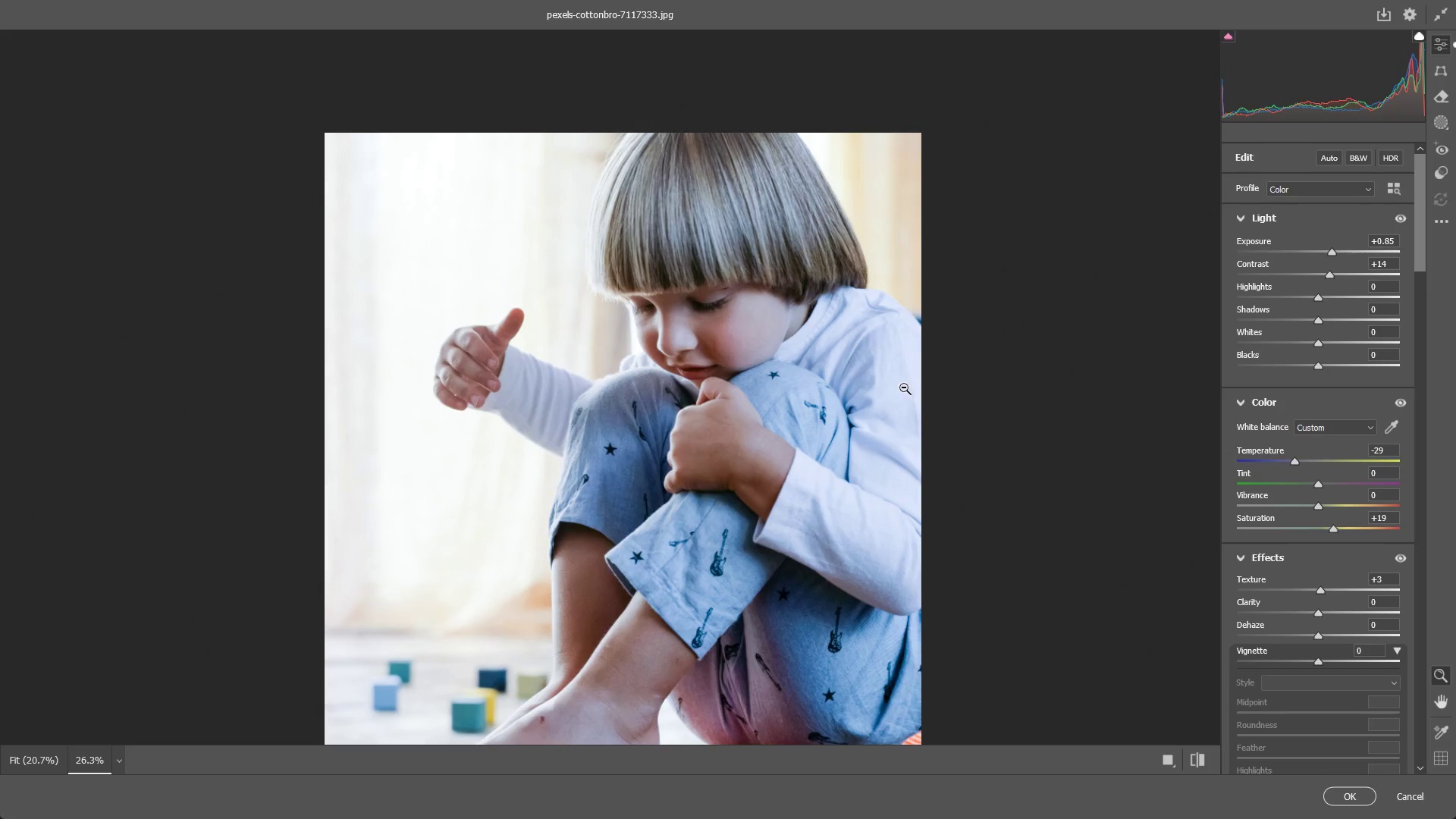 
left_click_drag(start_coordinate=[845, 395], to_coordinate=[799, 397])
 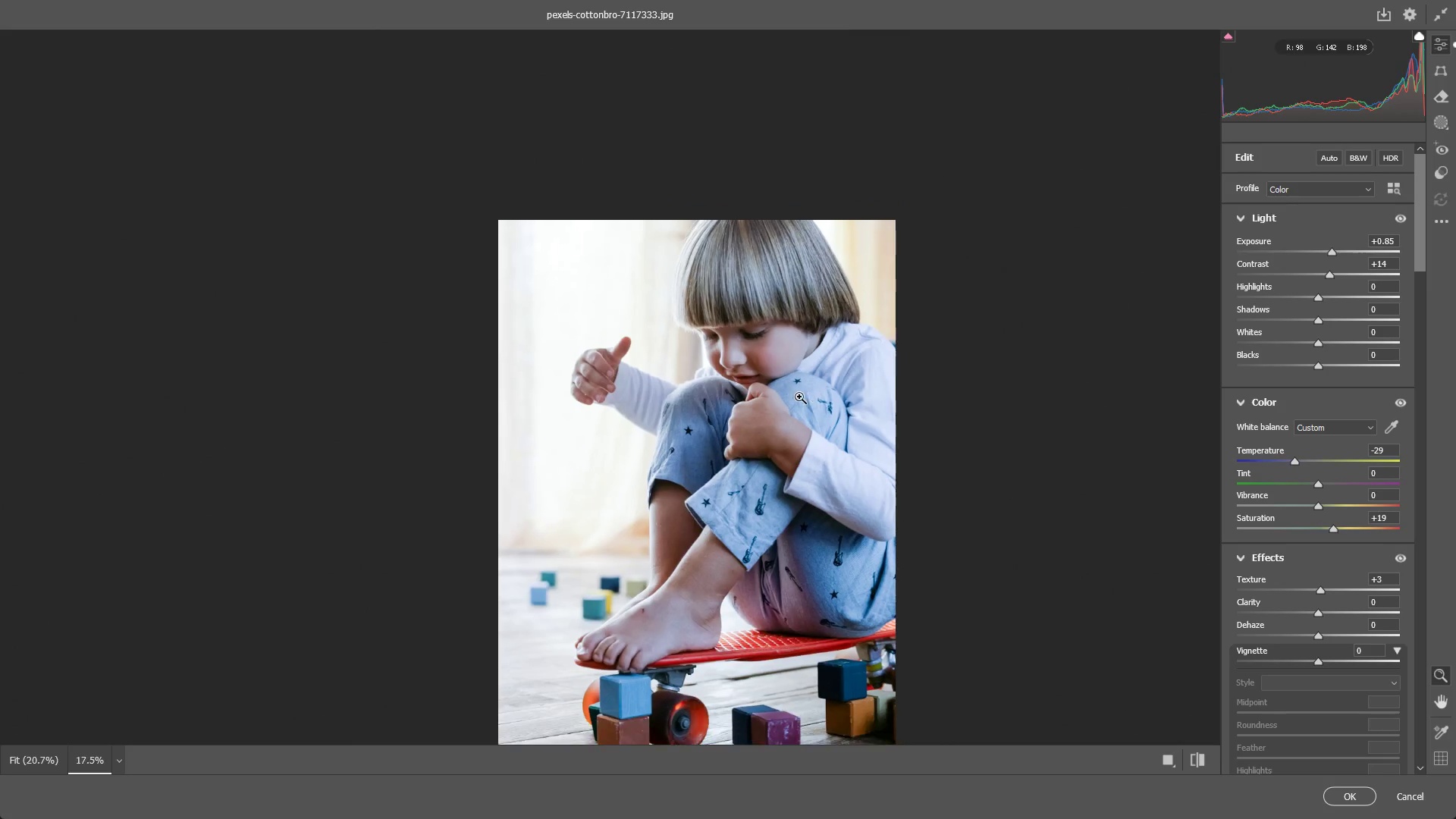 
hold_key(key=Space, duration=0.47)
 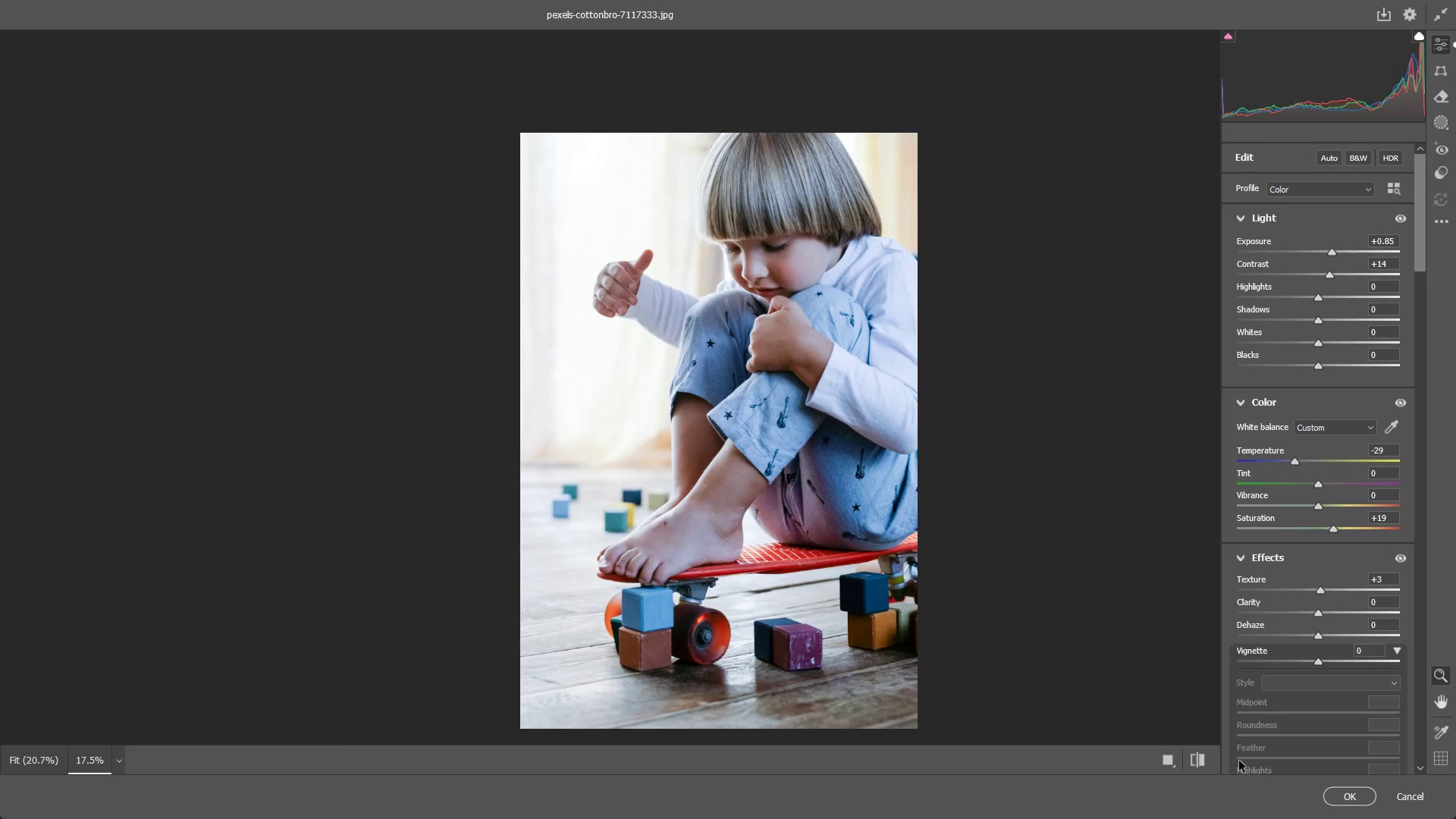 
left_click_drag(start_coordinate=[778, 431], to_coordinate=[800, 344])
 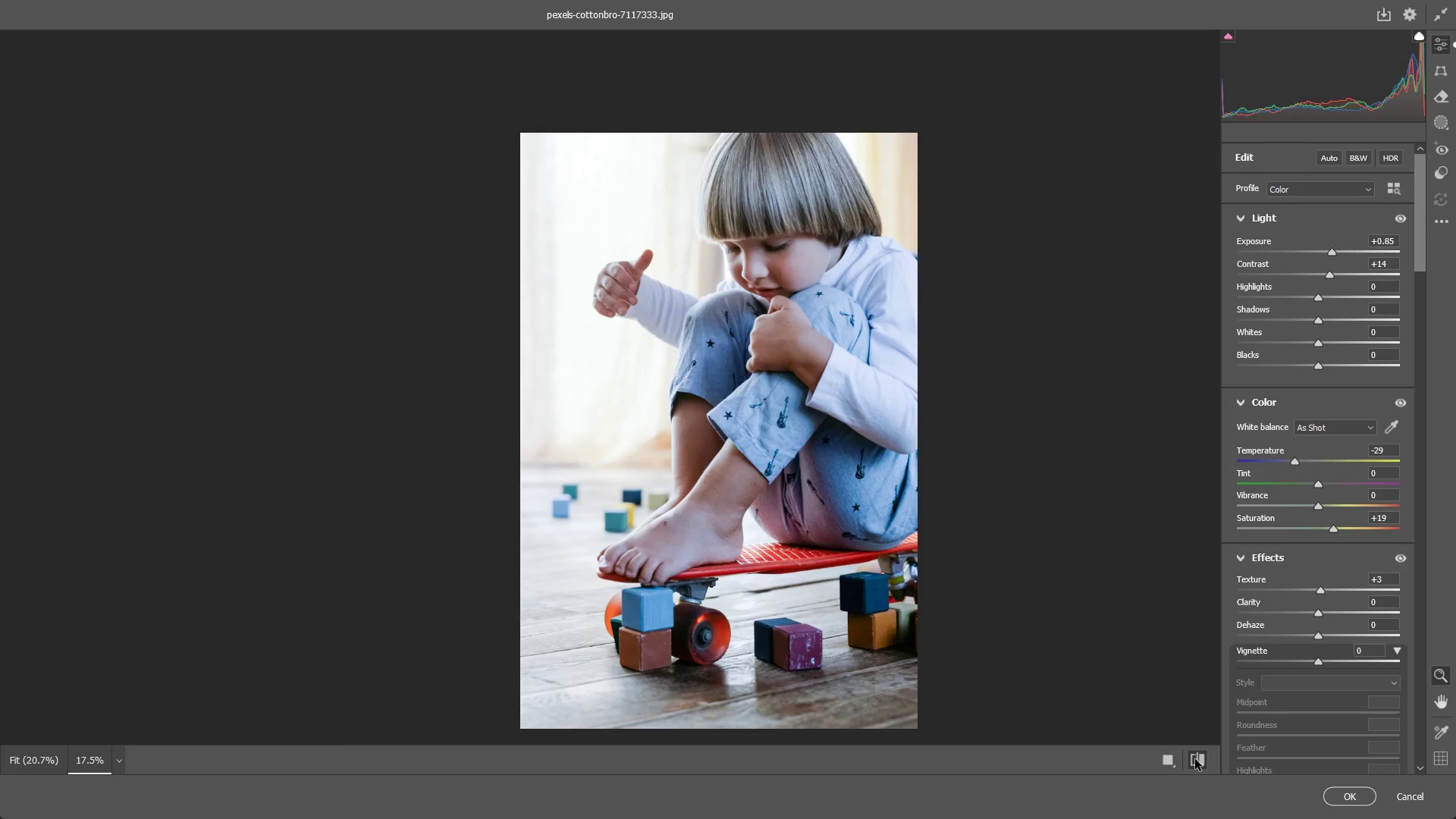 
double_click([1195, 759])
 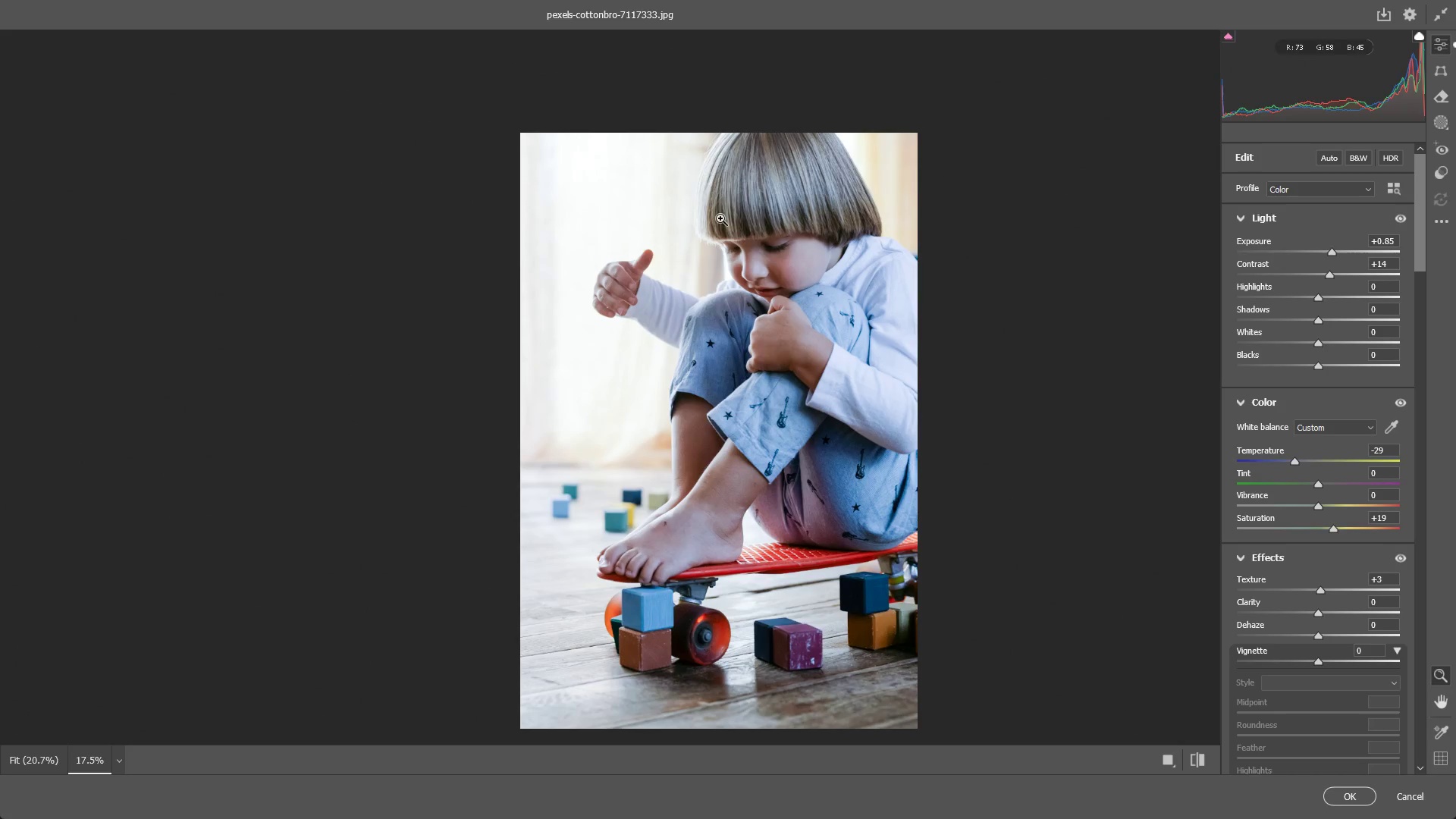 
left_click_drag(start_coordinate=[735, 206], to_coordinate=[815, 243])
 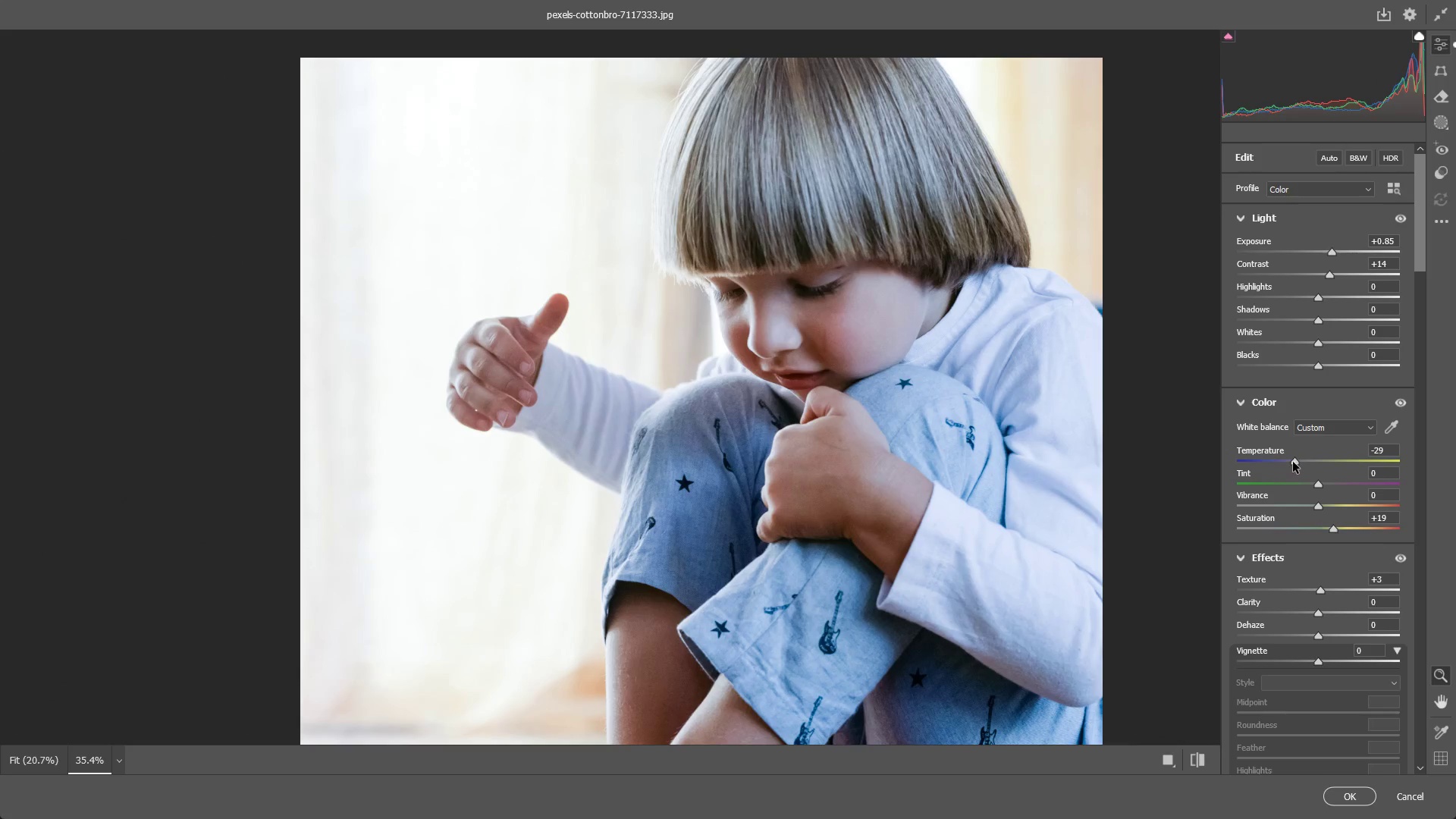 
left_click_drag(start_coordinate=[1294, 462], to_coordinate=[1301, 461])
 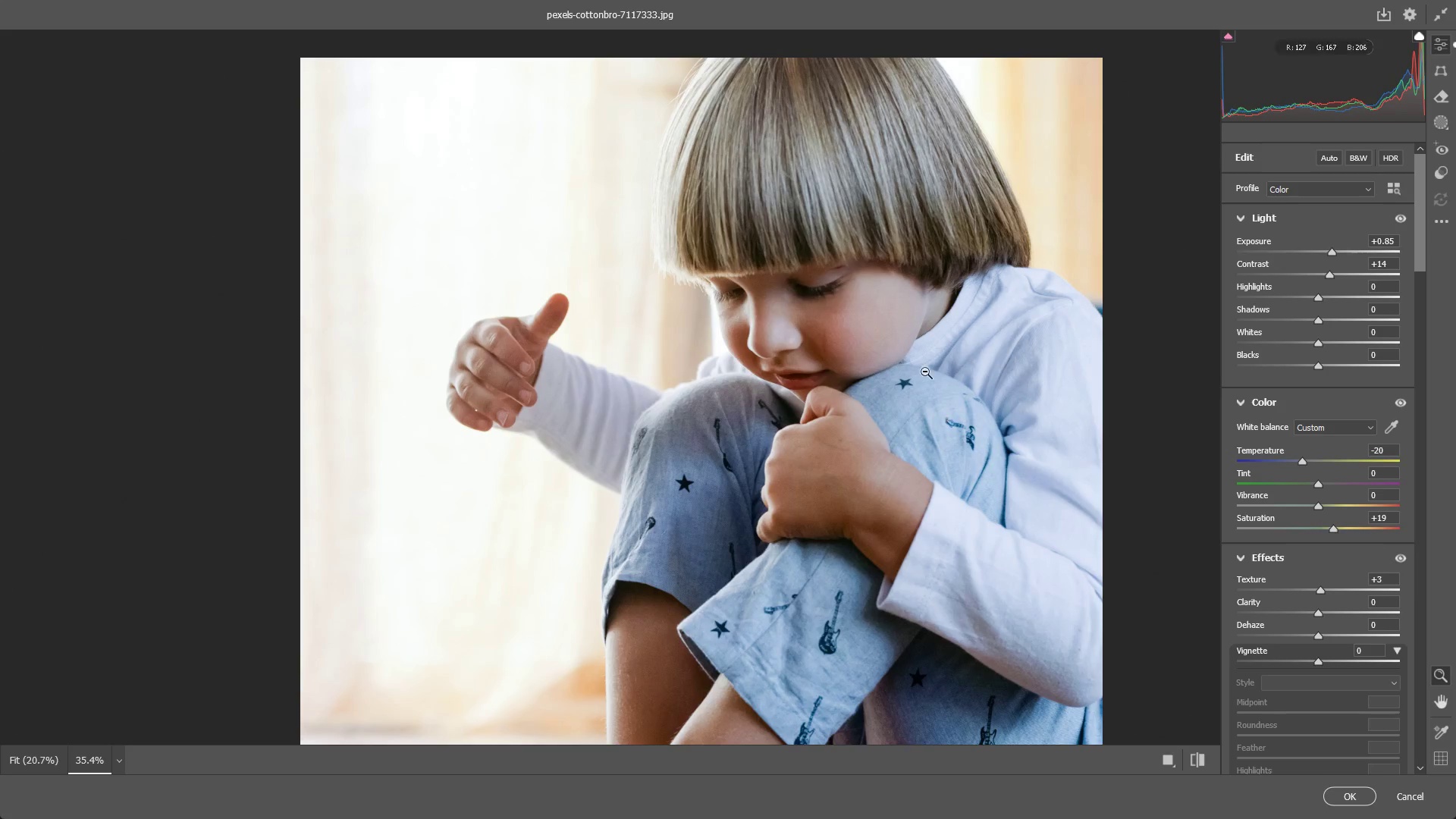 
left_click_drag(start_coordinate=[921, 356], to_coordinate=[838, 365])
 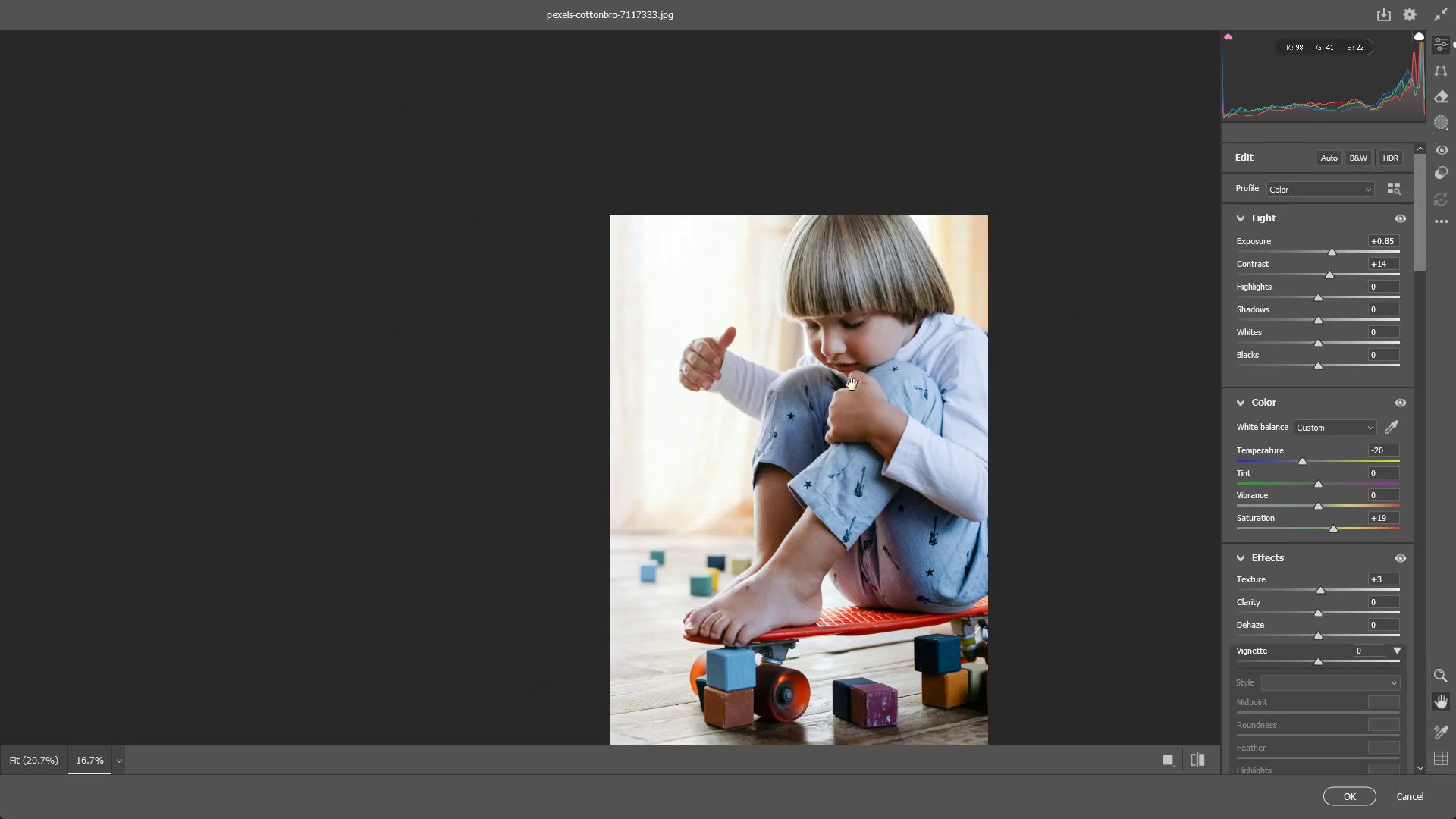 
hold_key(key=Space, duration=0.52)
 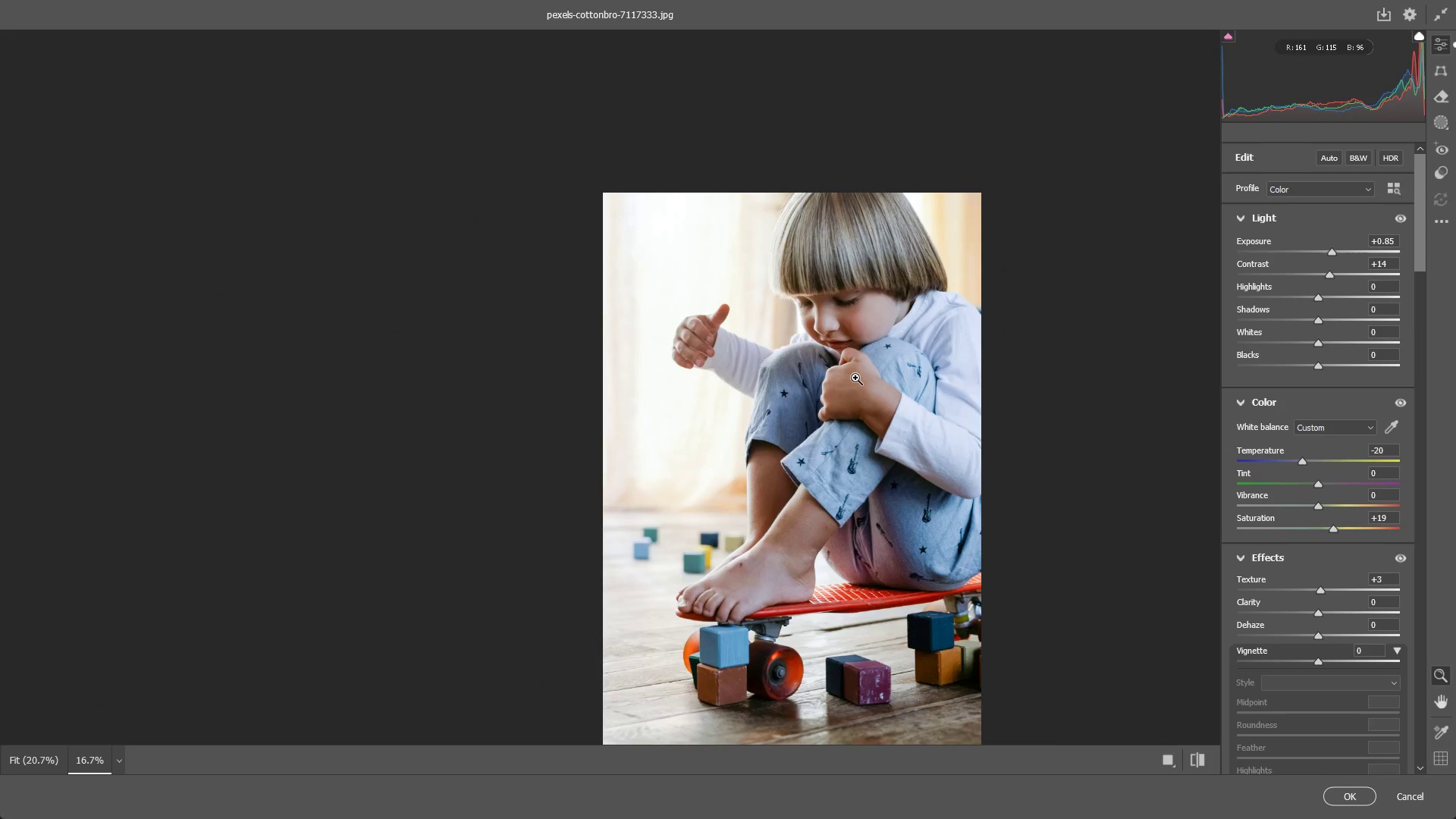 
left_click_drag(start_coordinate=[852, 391], to_coordinate=[846, 368])
 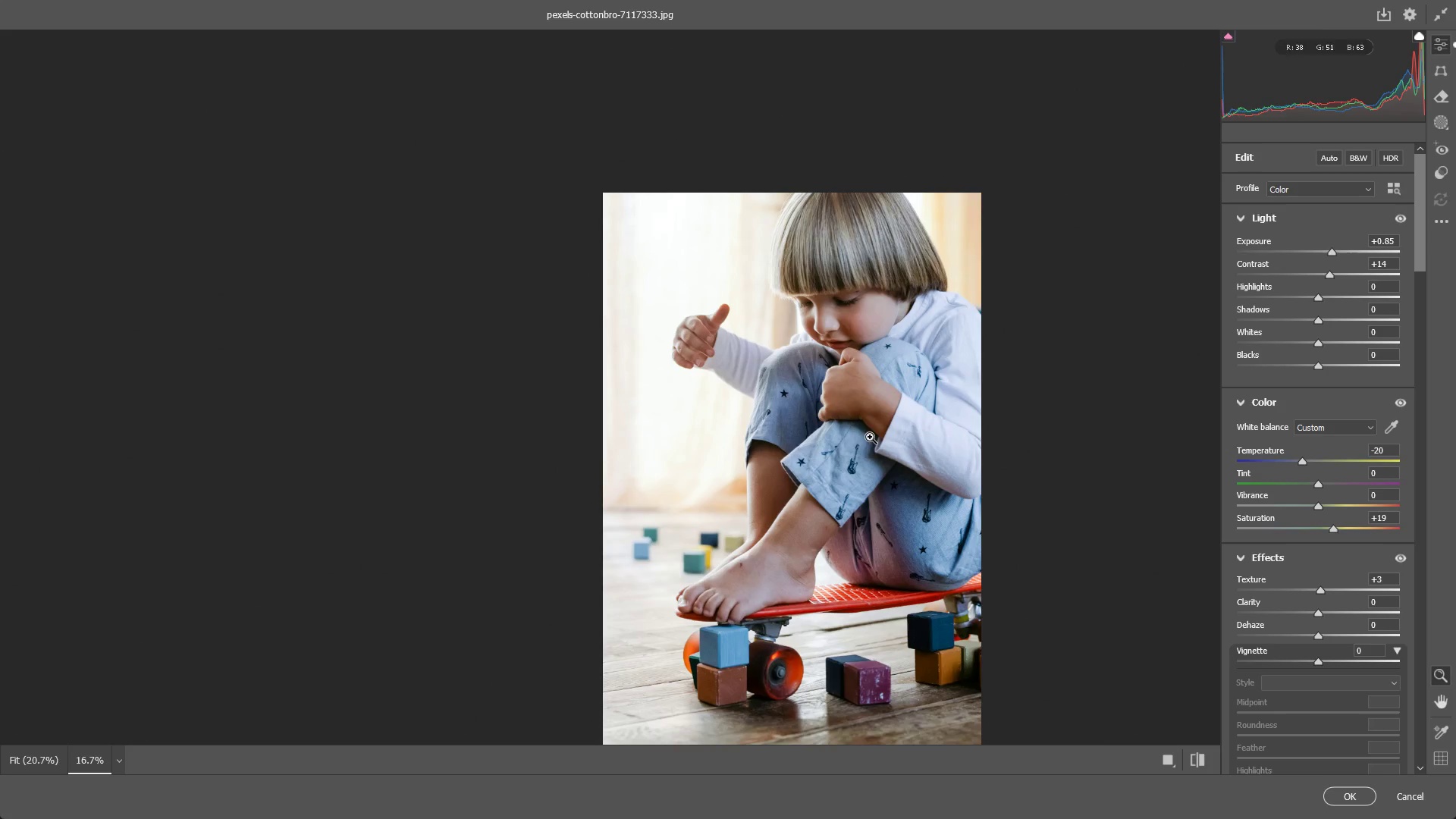 
left_click_drag(start_coordinate=[828, 448], to_coordinate=[798, 445])
 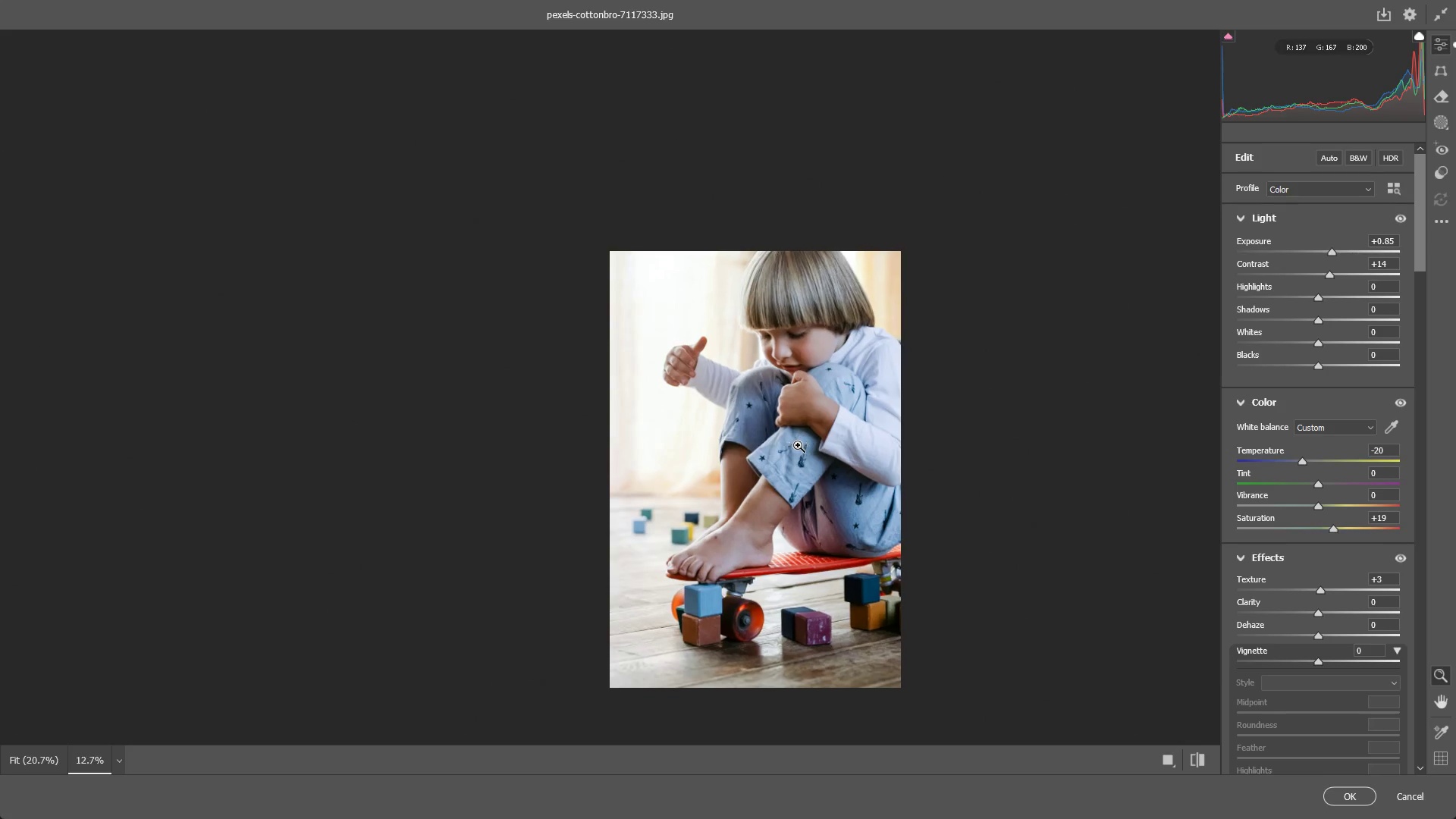 
hold_key(key=Space, duration=0.81)
 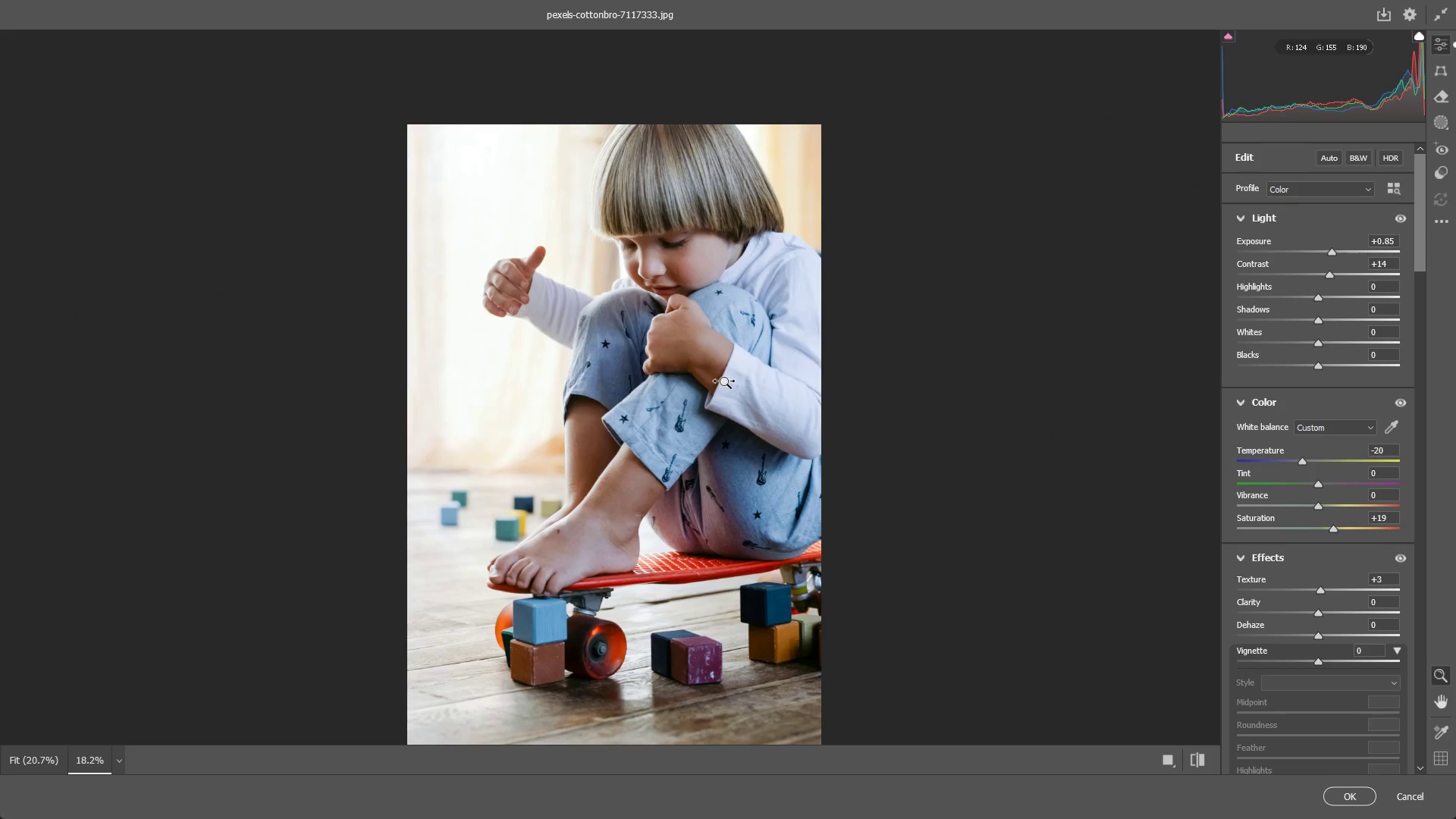 
left_click_drag(start_coordinate=[798, 447], to_coordinate=[679, 402])
 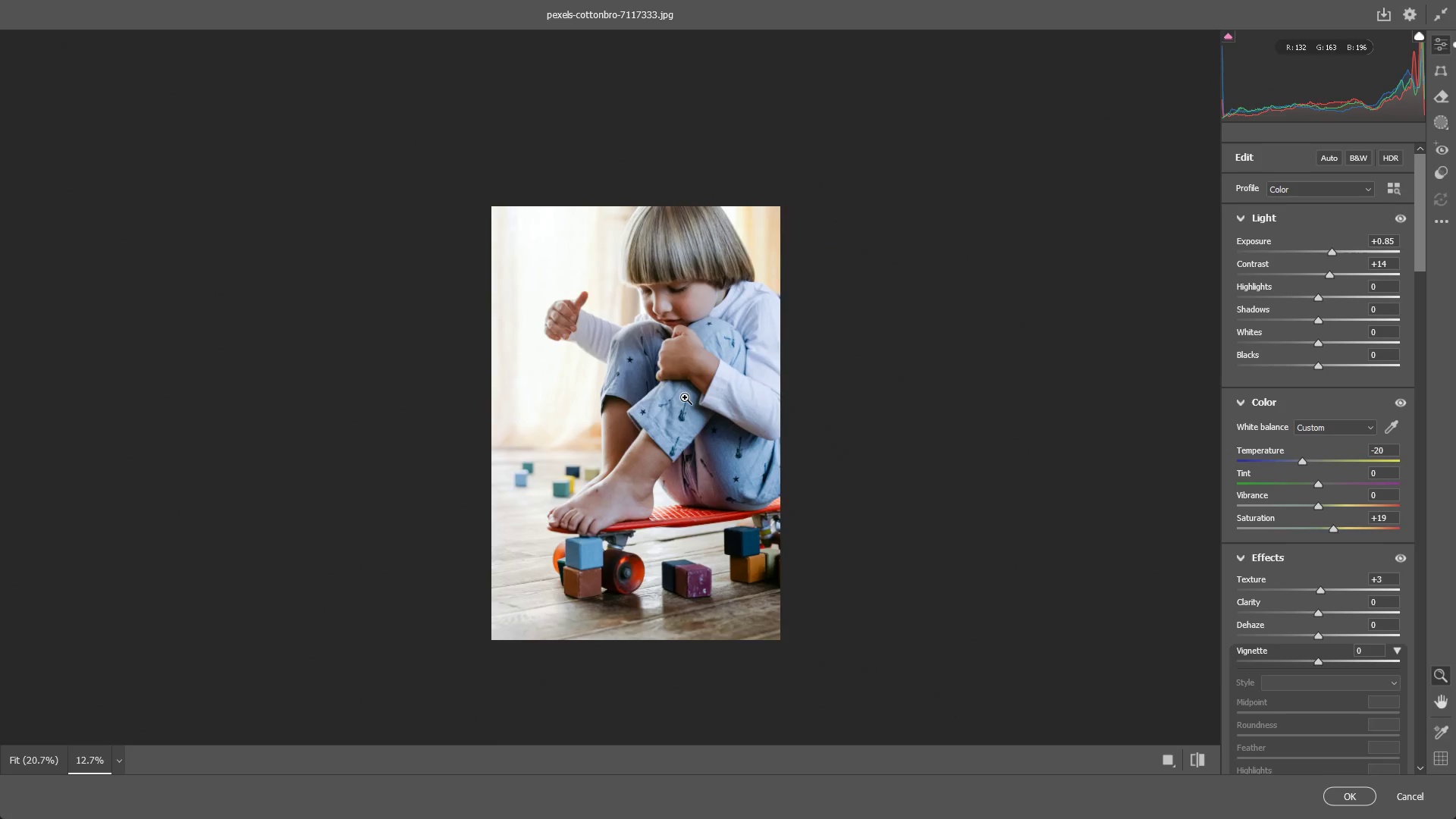 
left_click_drag(start_coordinate=[685, 397], to_coordinate=[725, 382])
 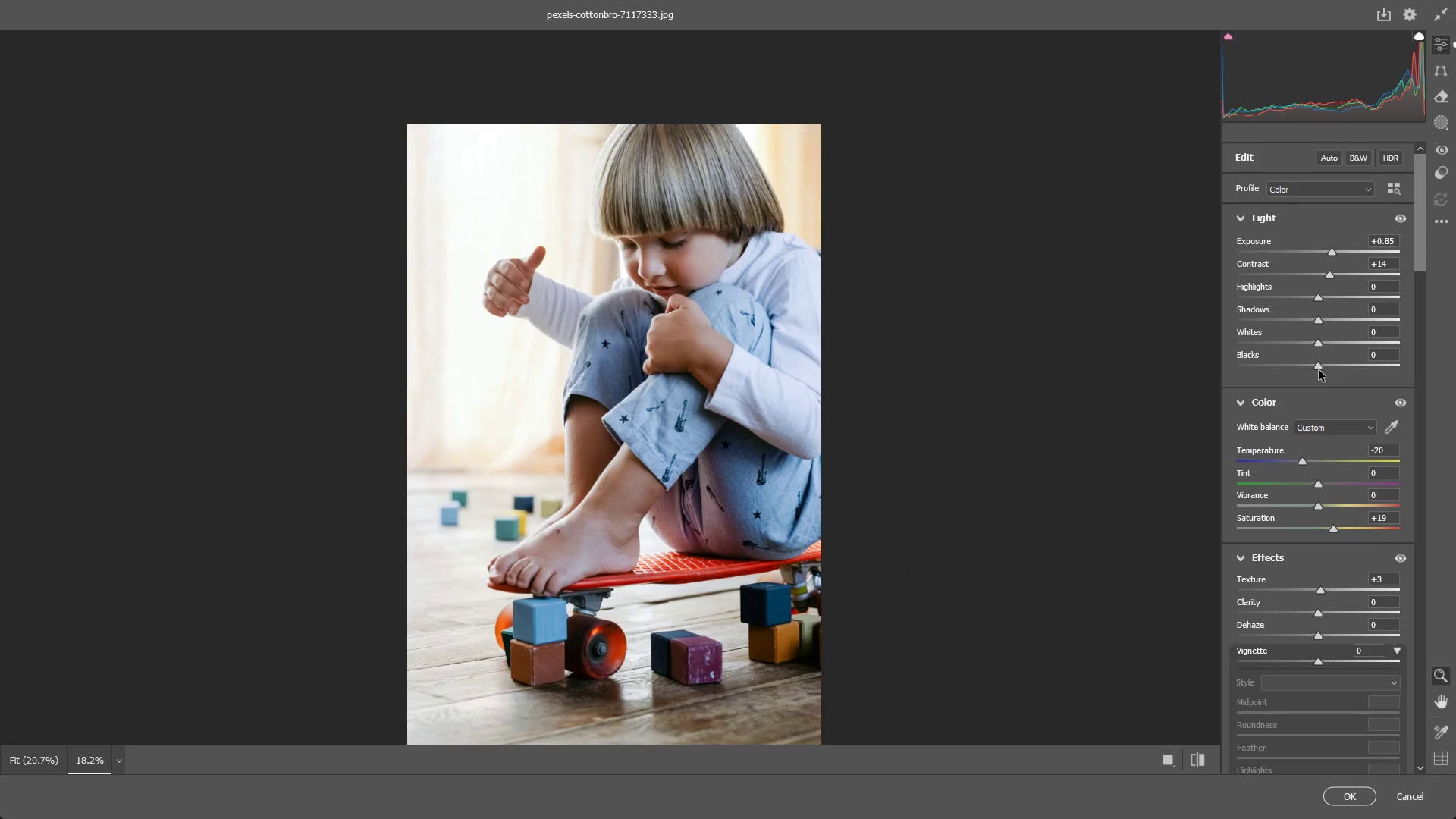 
left_click_drag(start_coordinate=[1316, 362], to_coordinate=[1411, 344])
 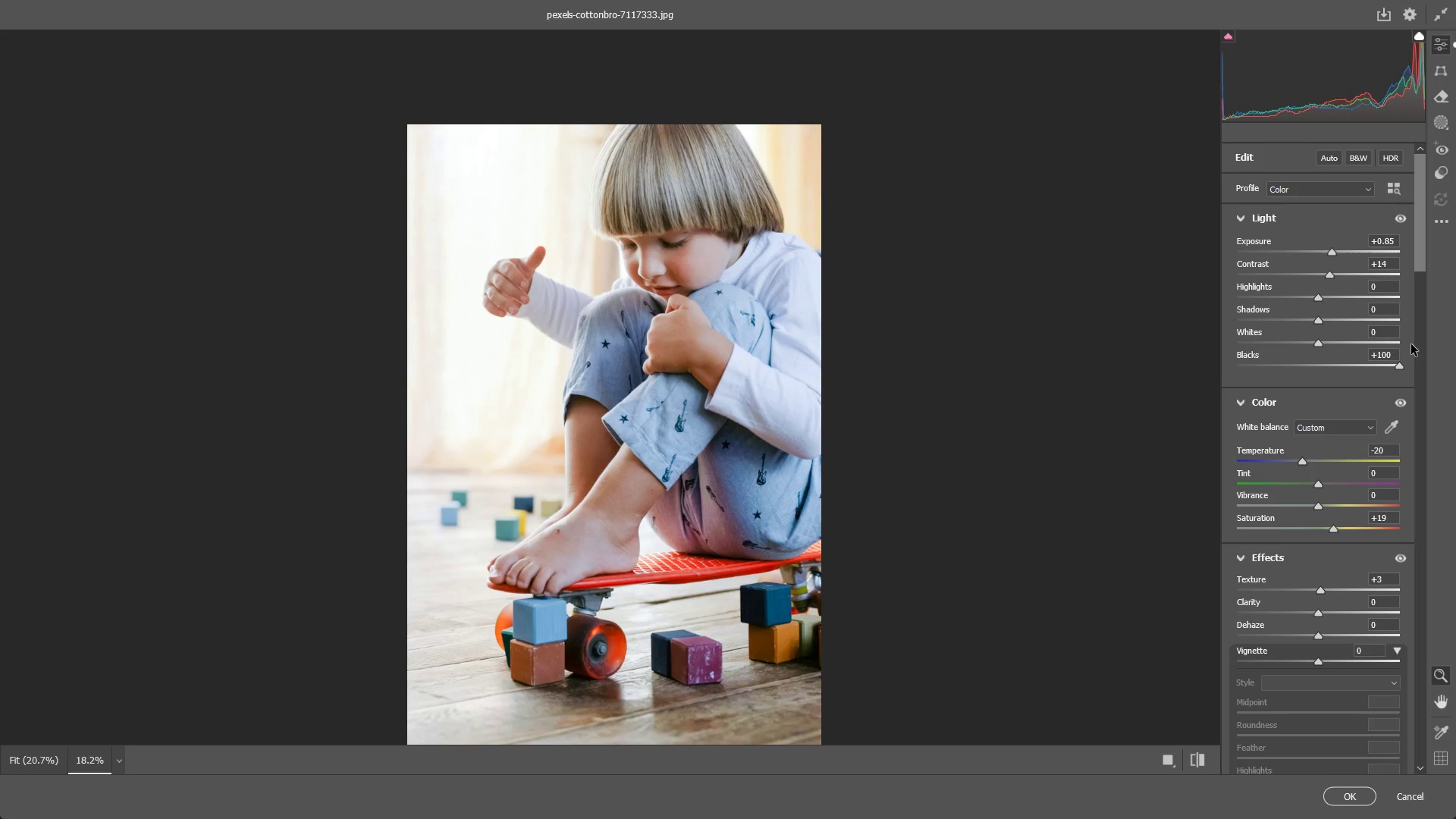 
key(Control+ControlLeft)
 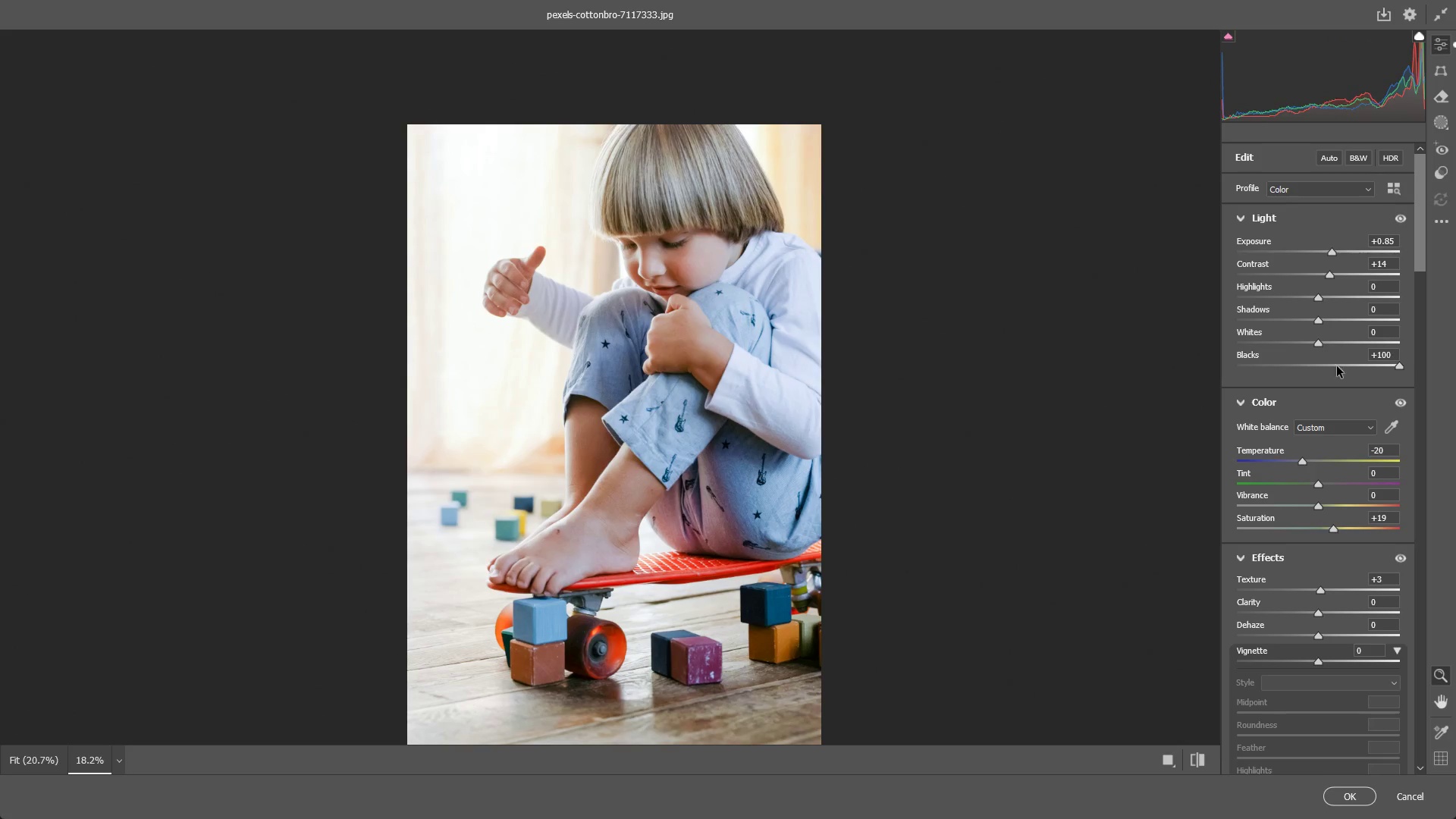 
key(Control+Z)
 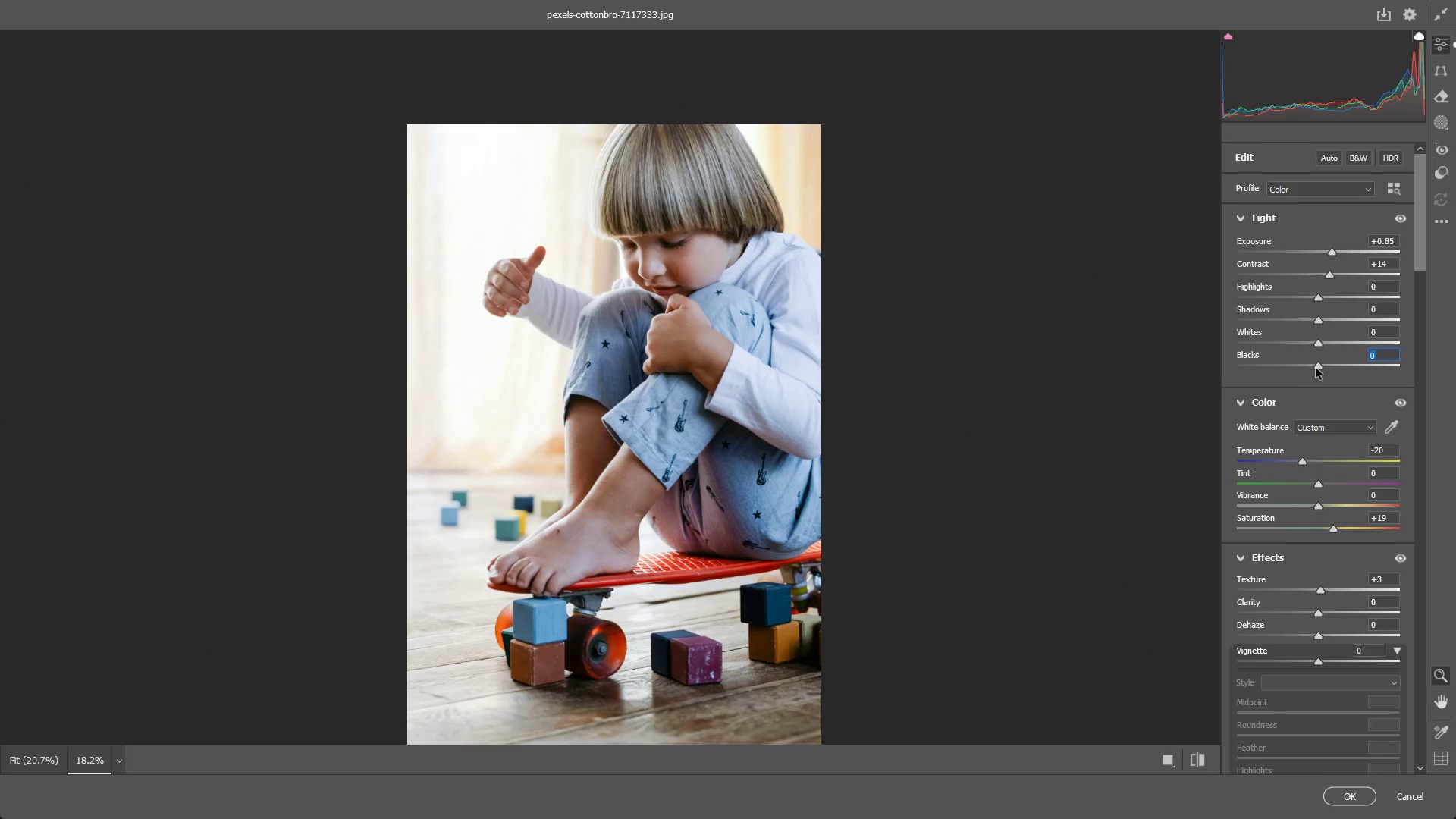 
left_click_drag(start_coordinate=[1320, 369], to_coordinate=[1332, 365])
 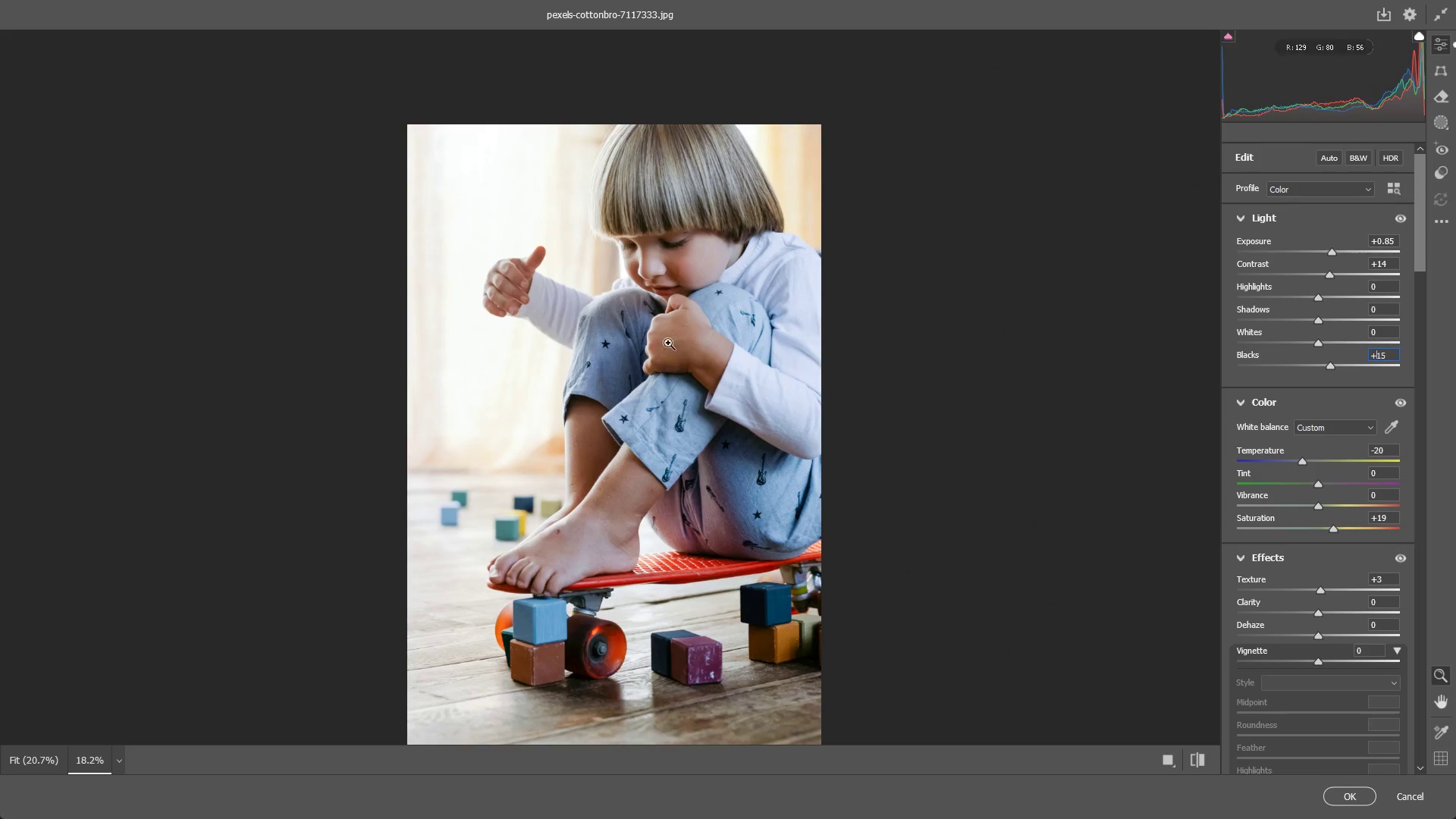 
left_click_drag(start_coordinate=[664, 318], to_coordinate=[662, 306])
 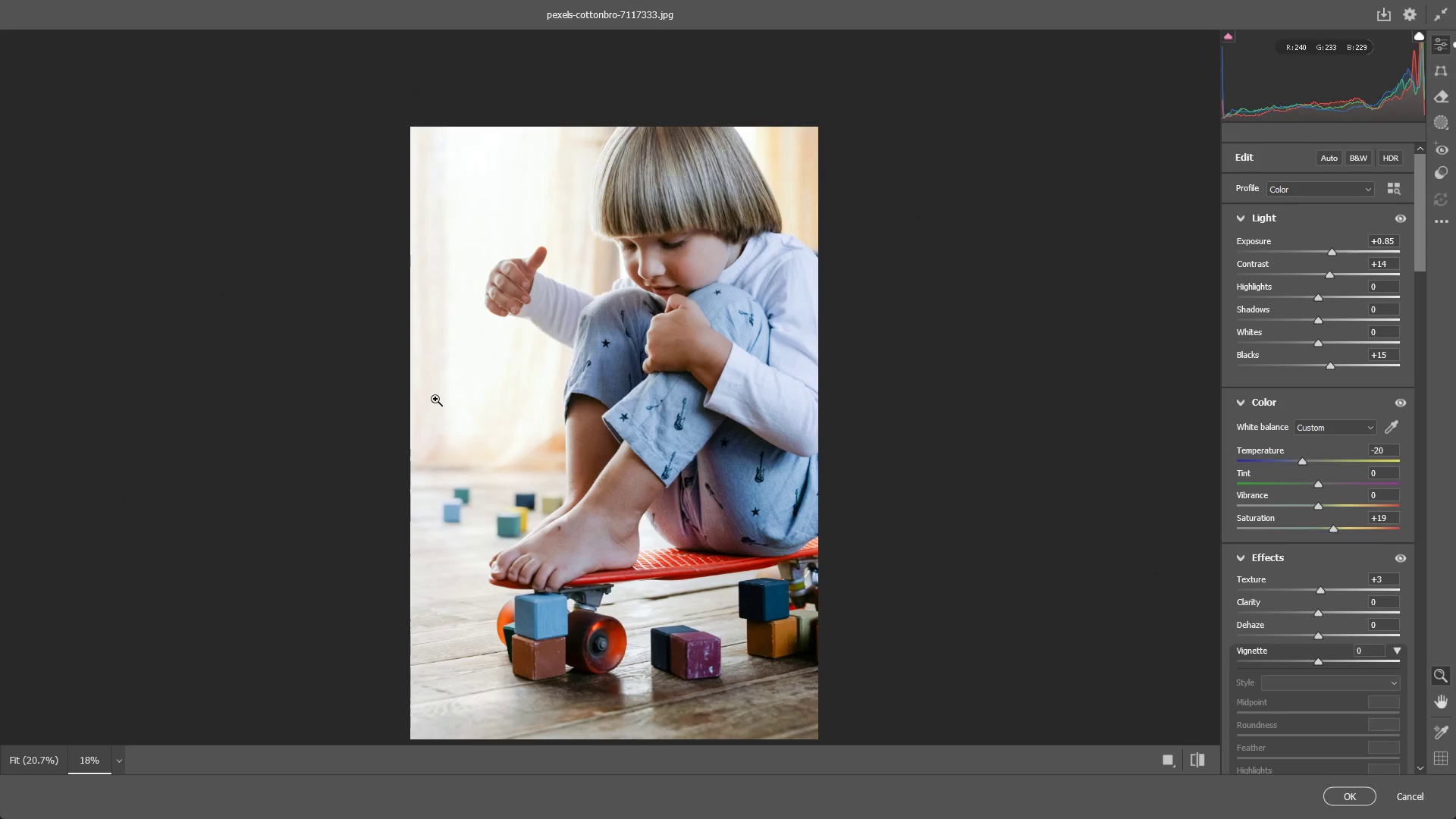 
hold_key(key=Space, duration=1.52)
 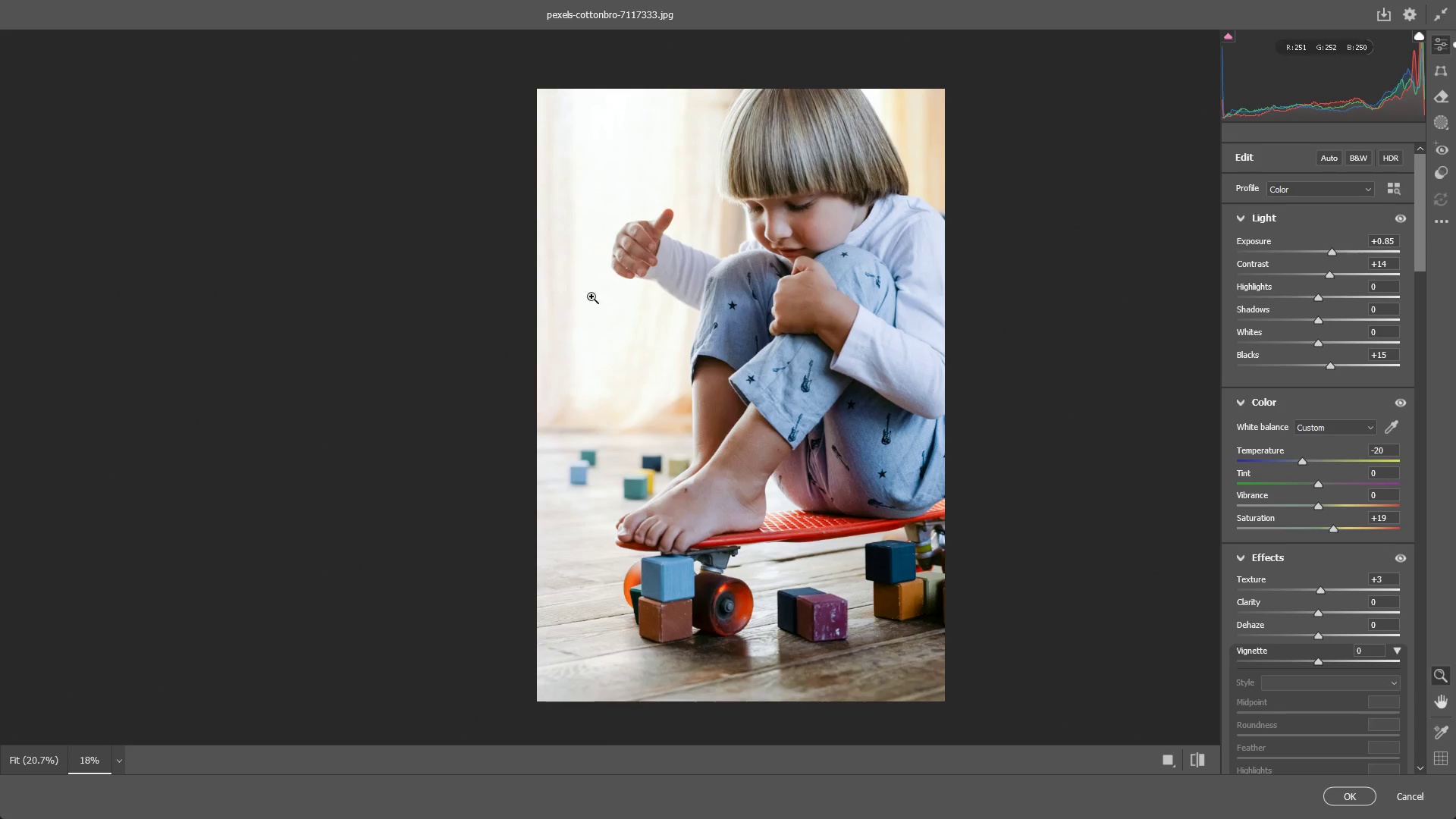 
left_click_drag(start_coordinate=[452, 369], to_coordinate=[579, 331])
 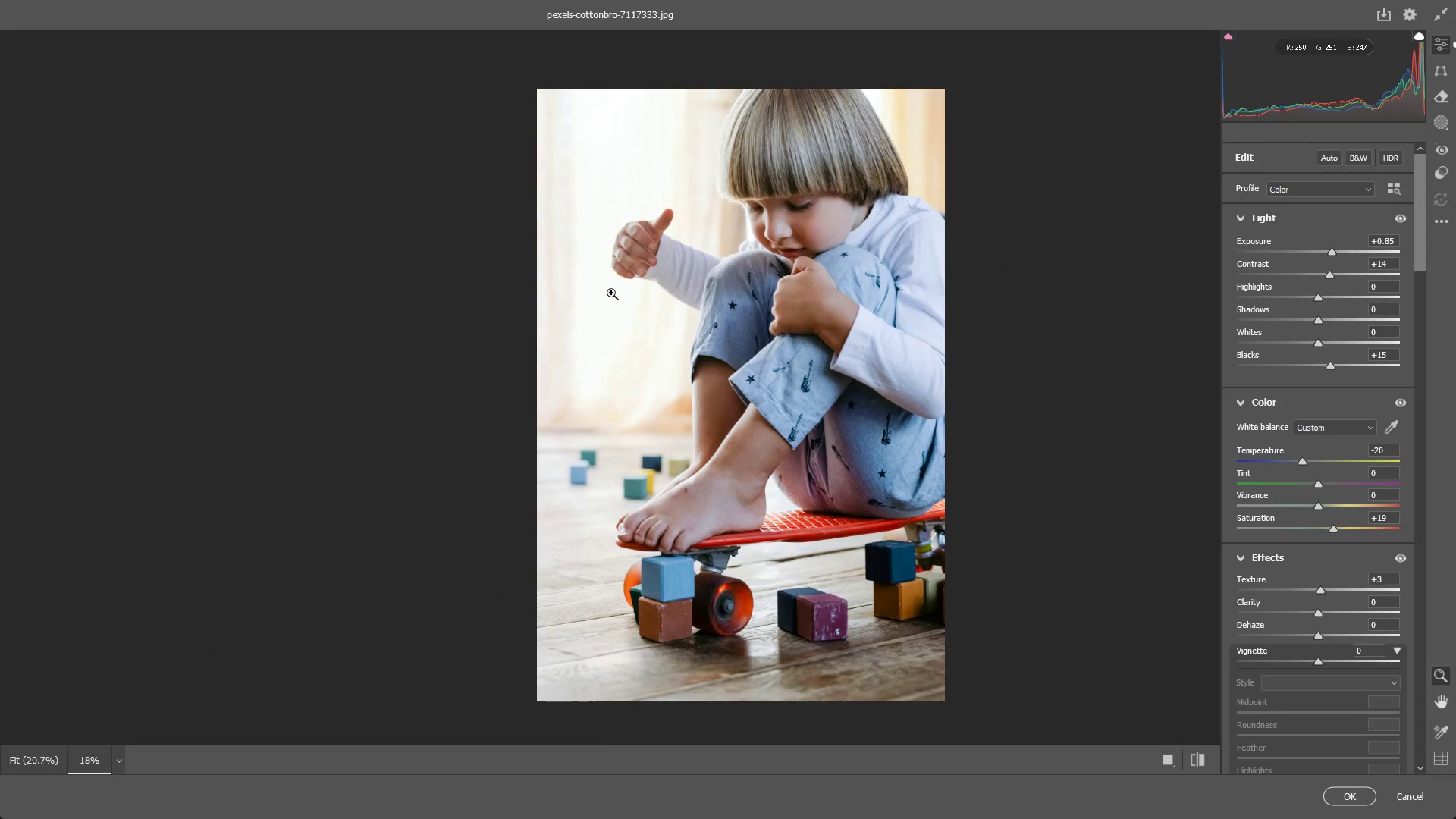 
hold_key(key=Space, duration=0.38)
 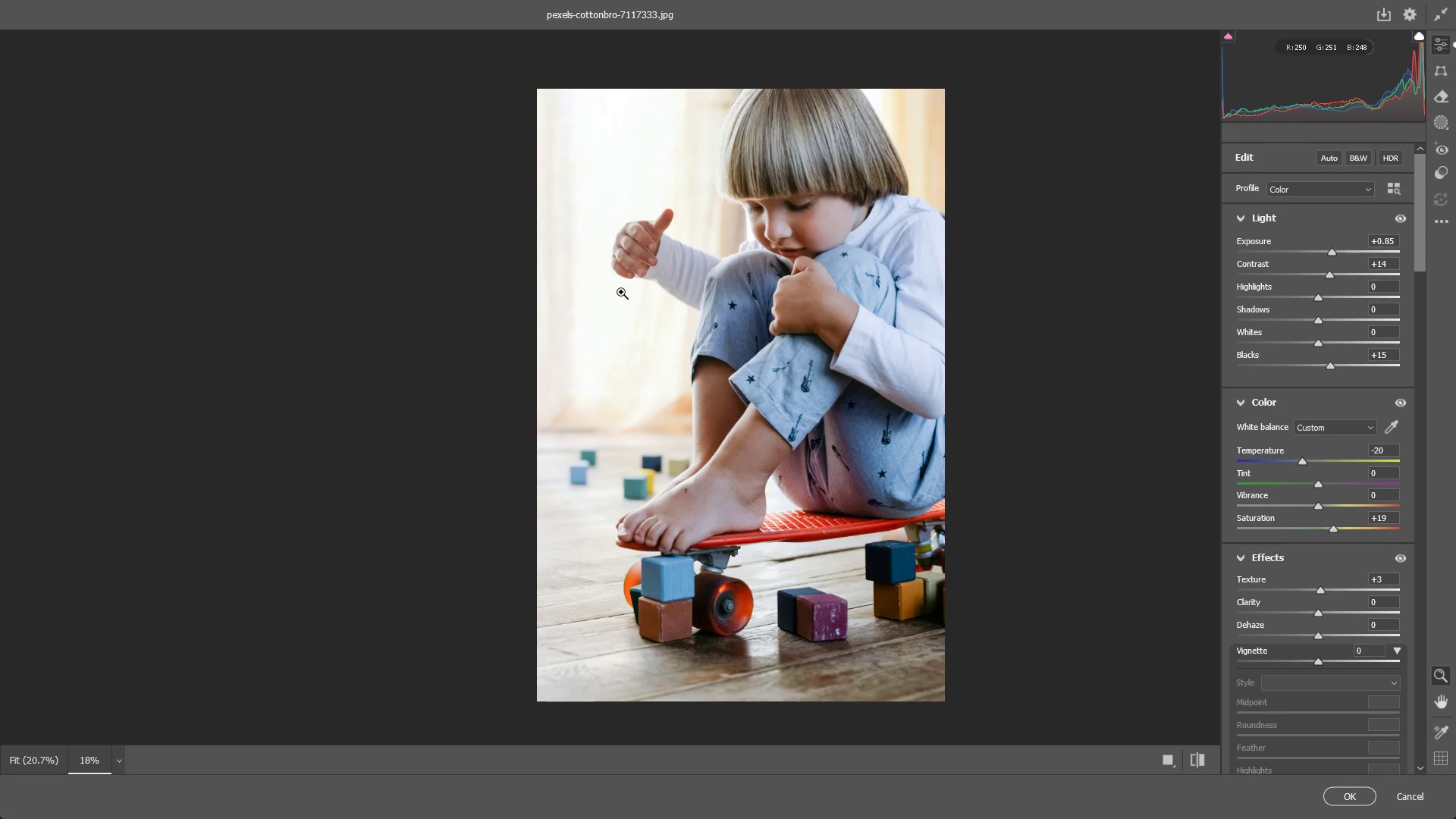 
key(Alt+Tab)